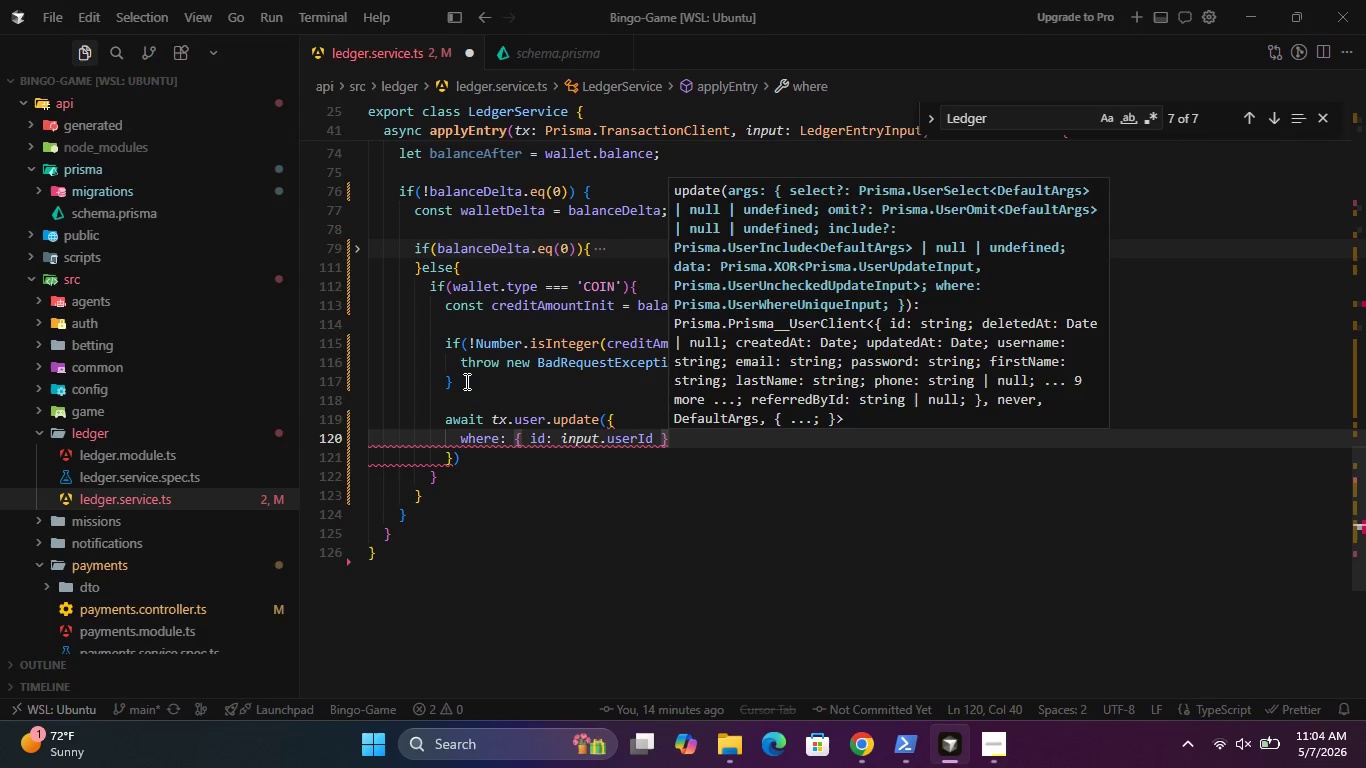 
key(Comma)
 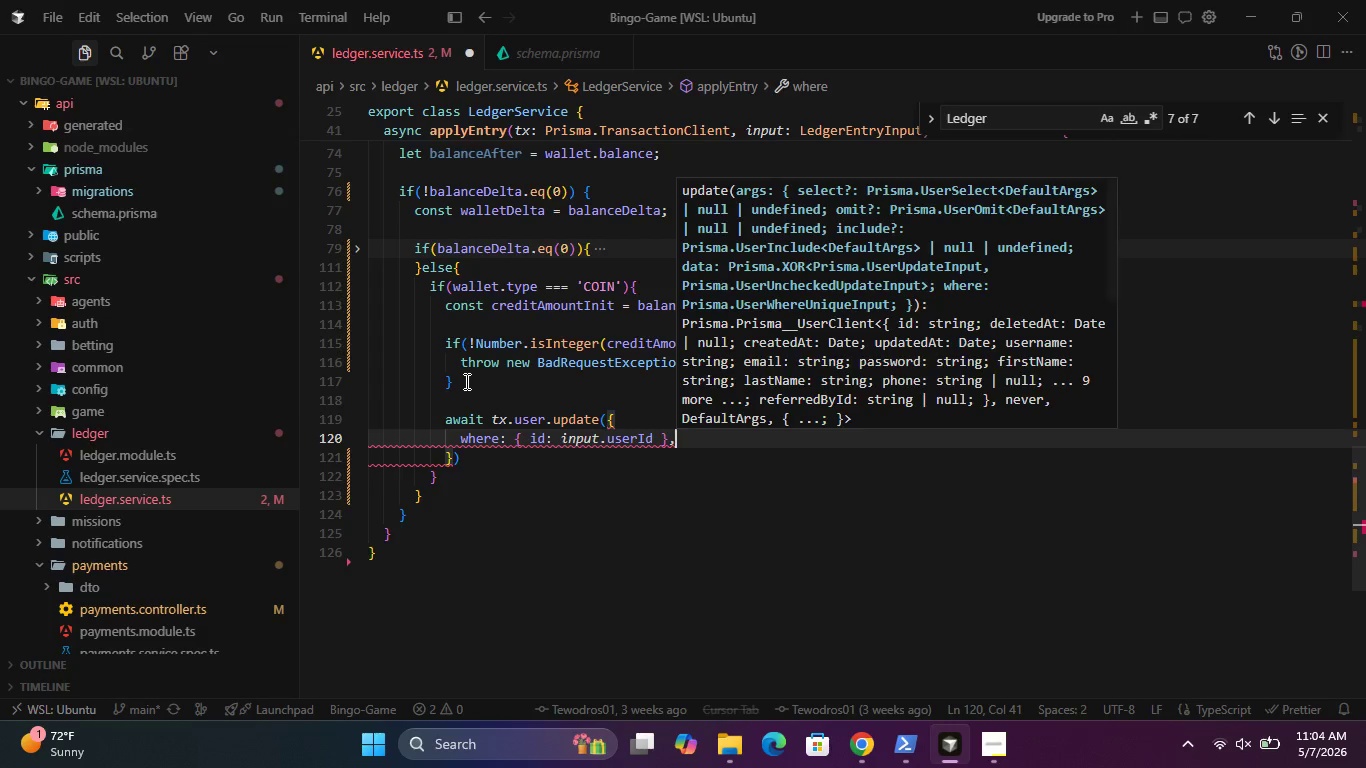 
key(Enter)
 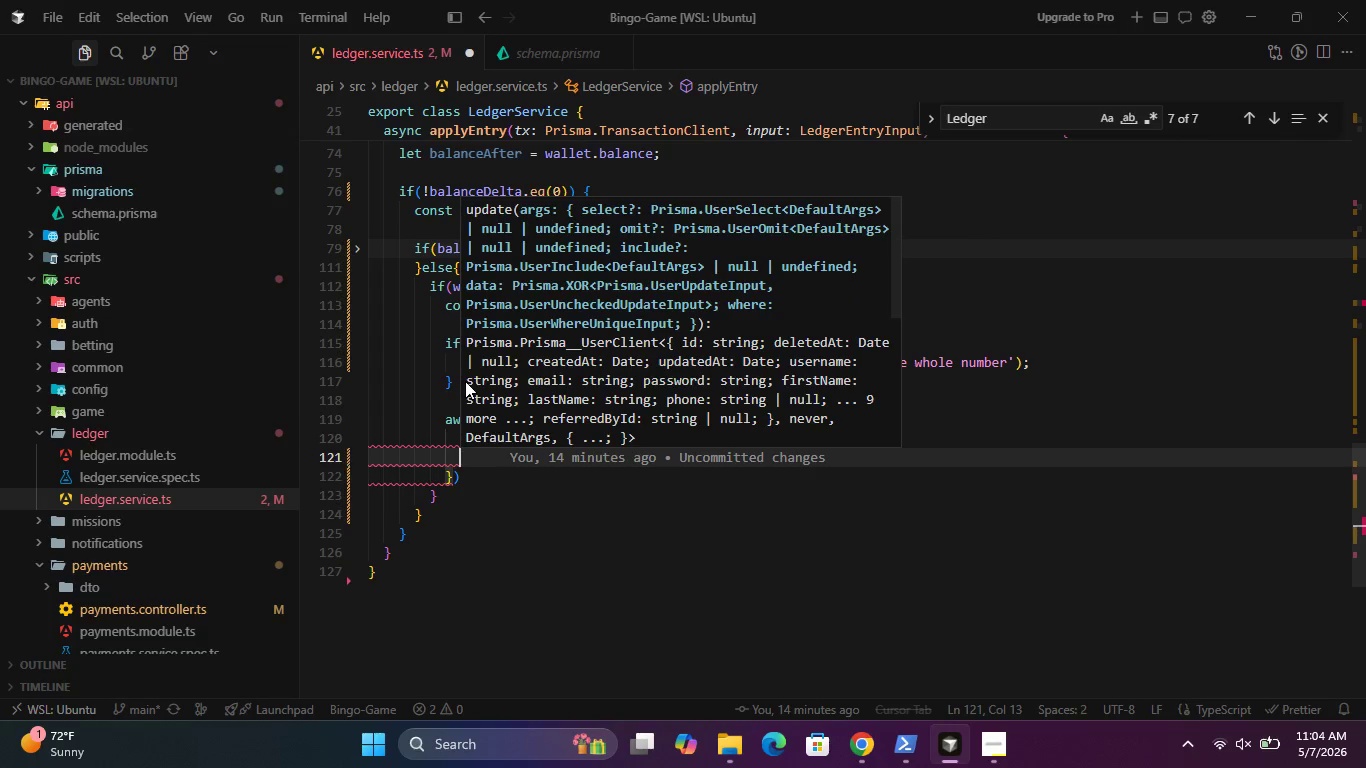 
type(da)
 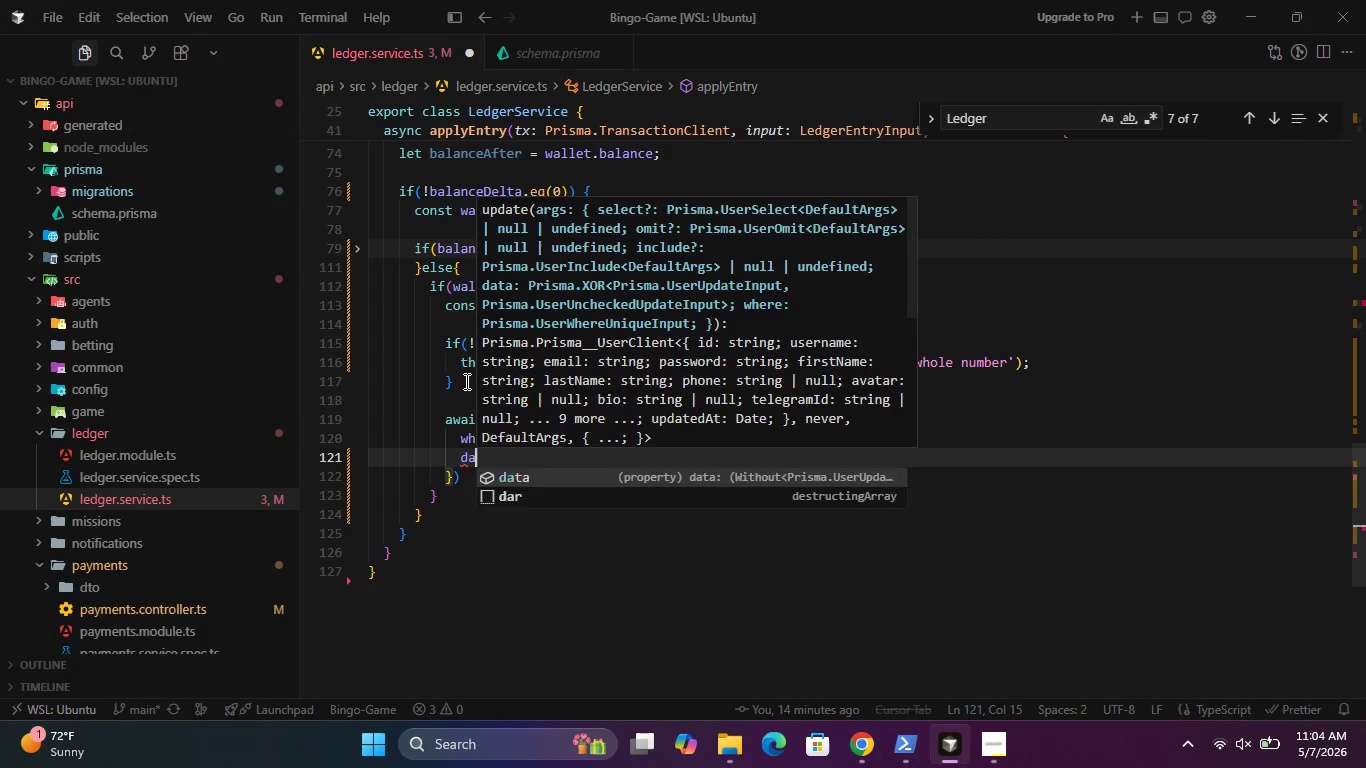 
key(Enter)
 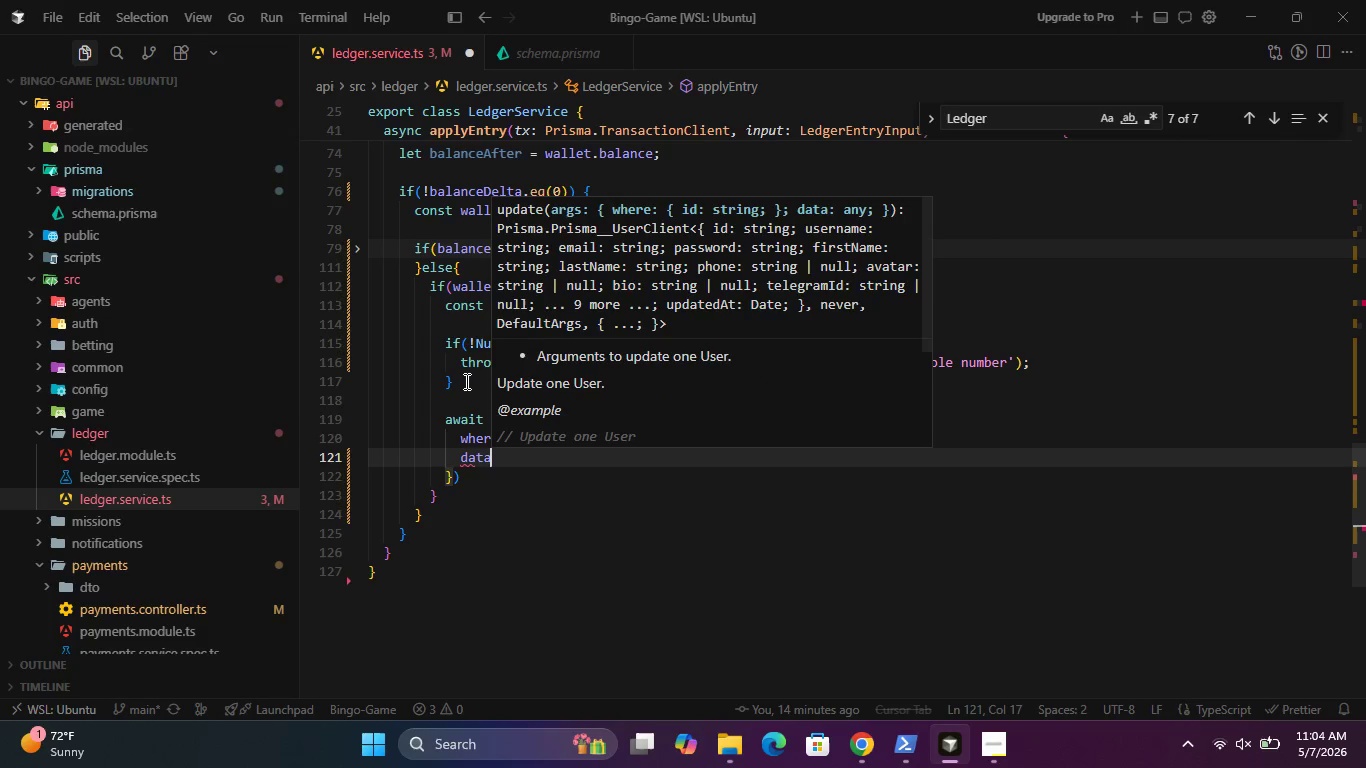 
type(: { coin)
 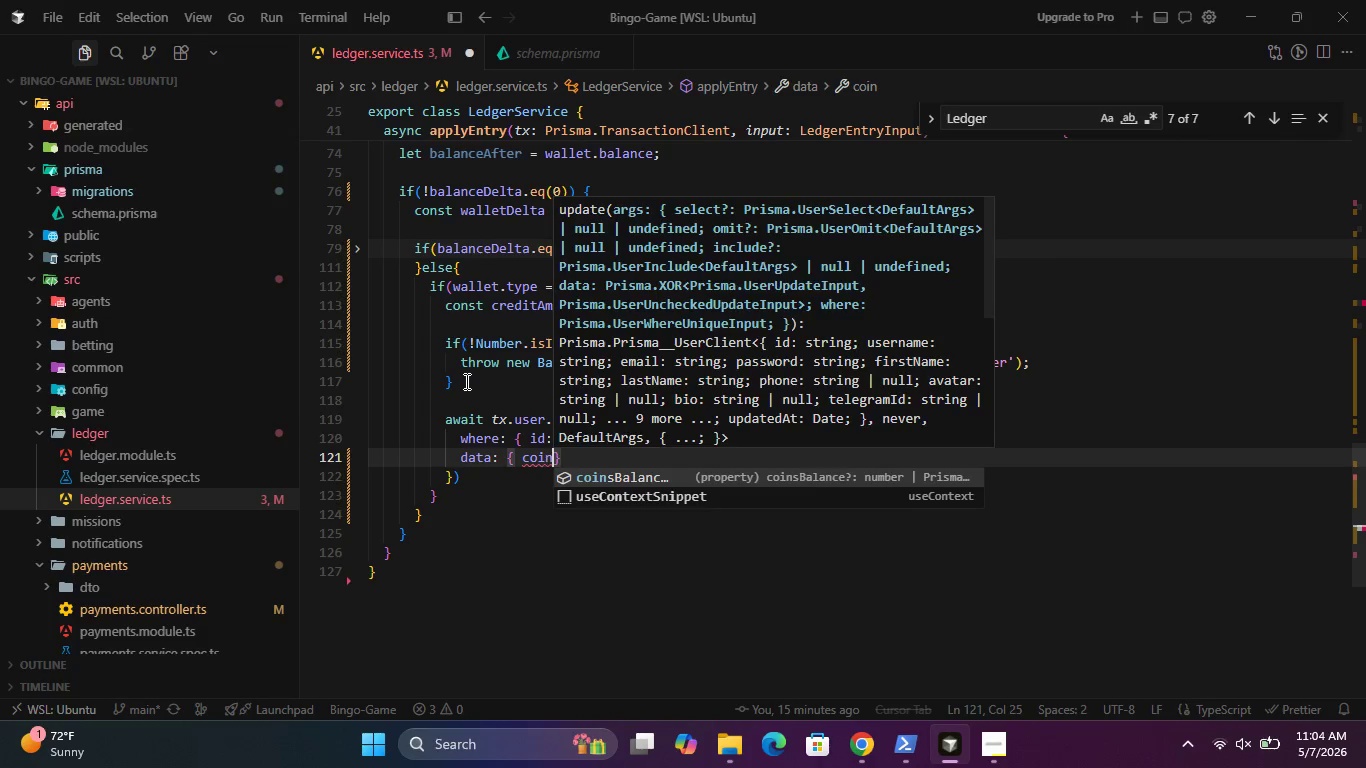 
 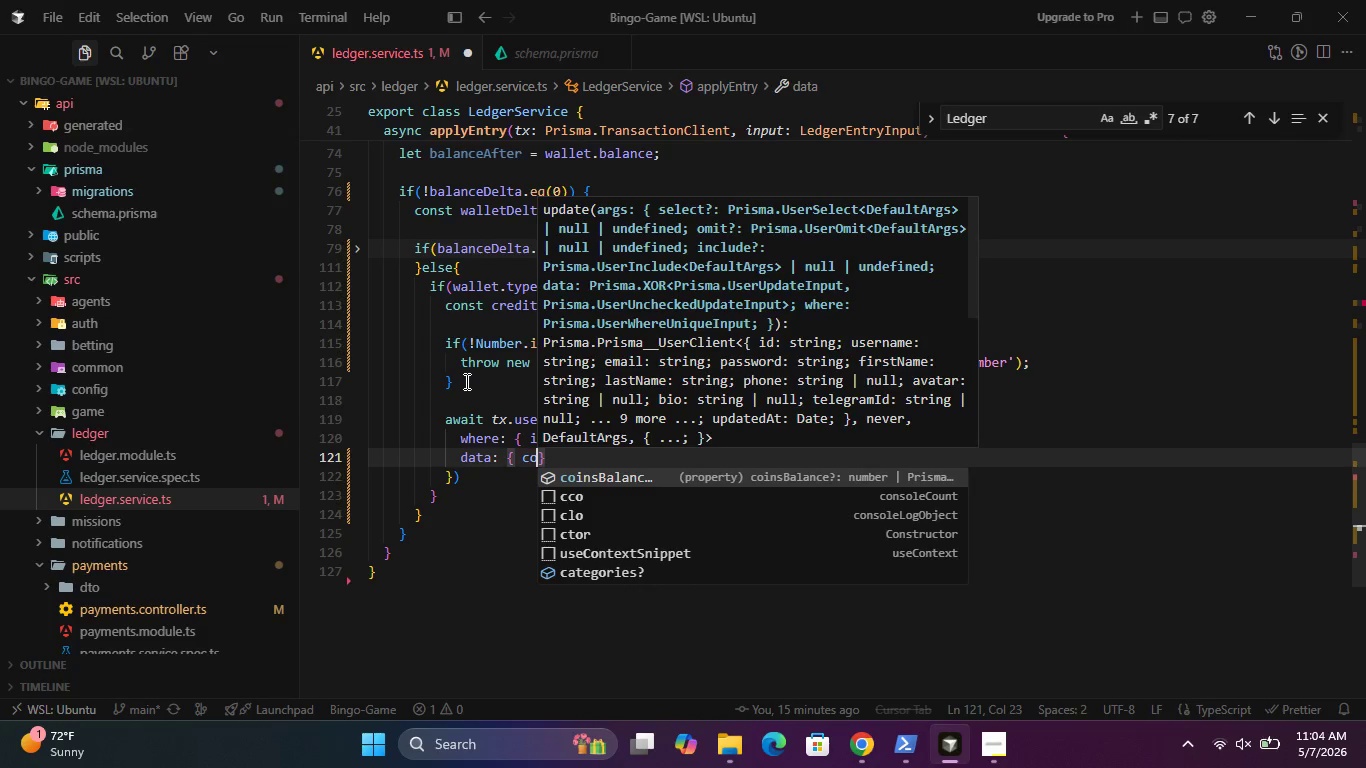 
key(Enter)
 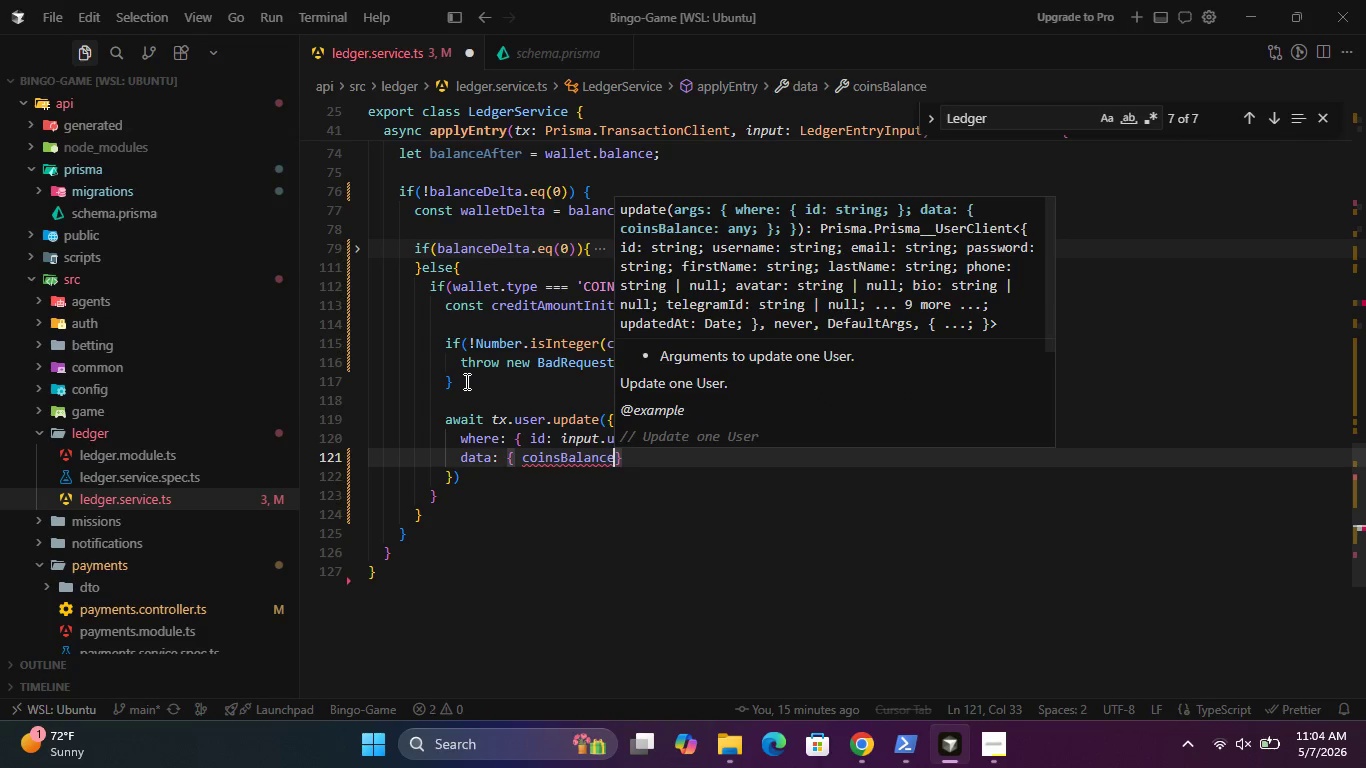 
type(: { incre)
 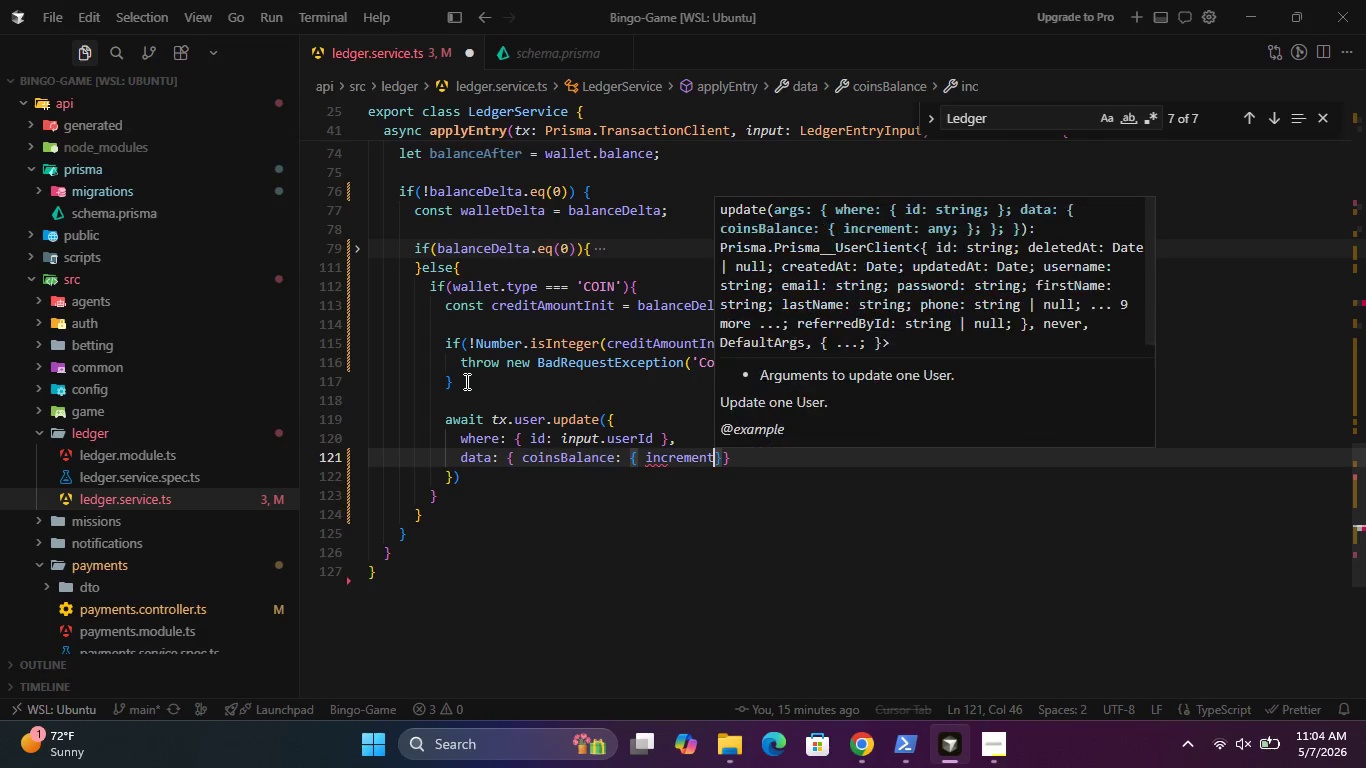 
 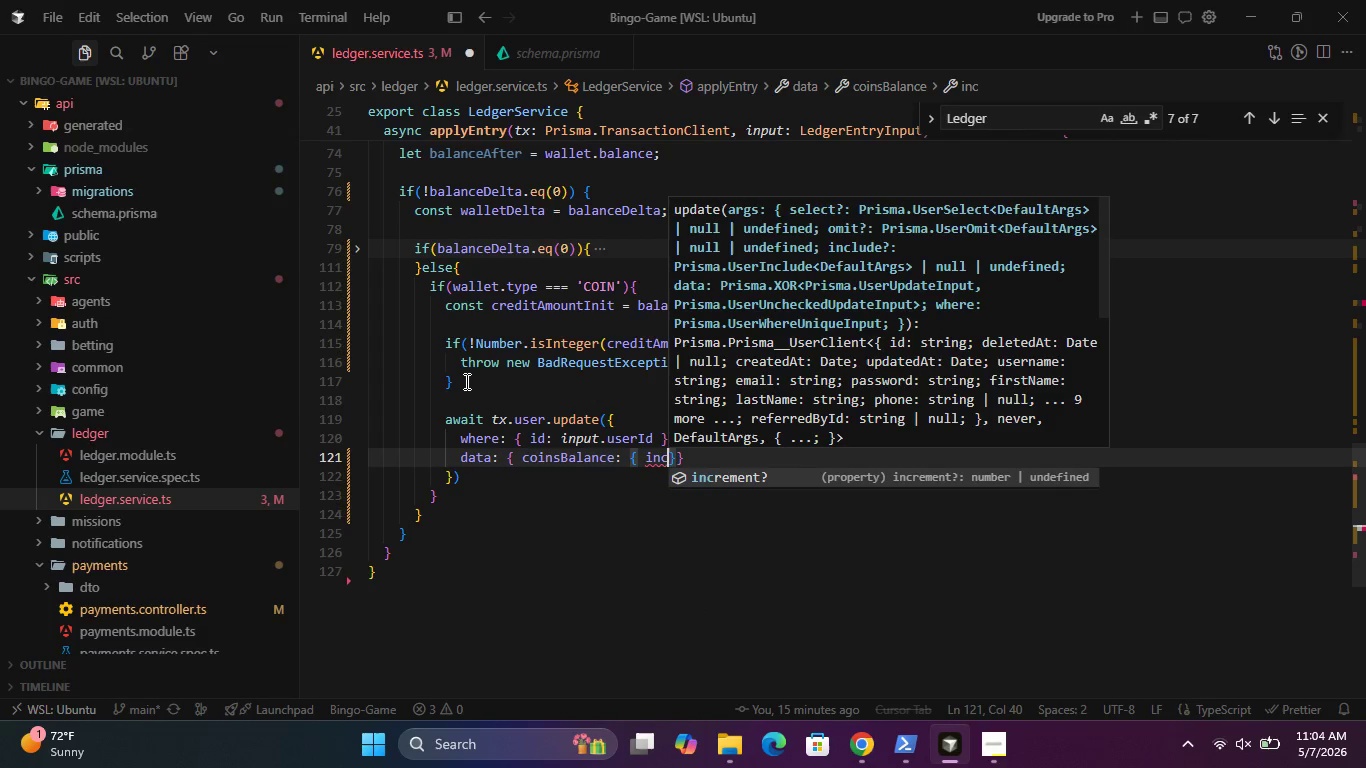 
key(Enter)
 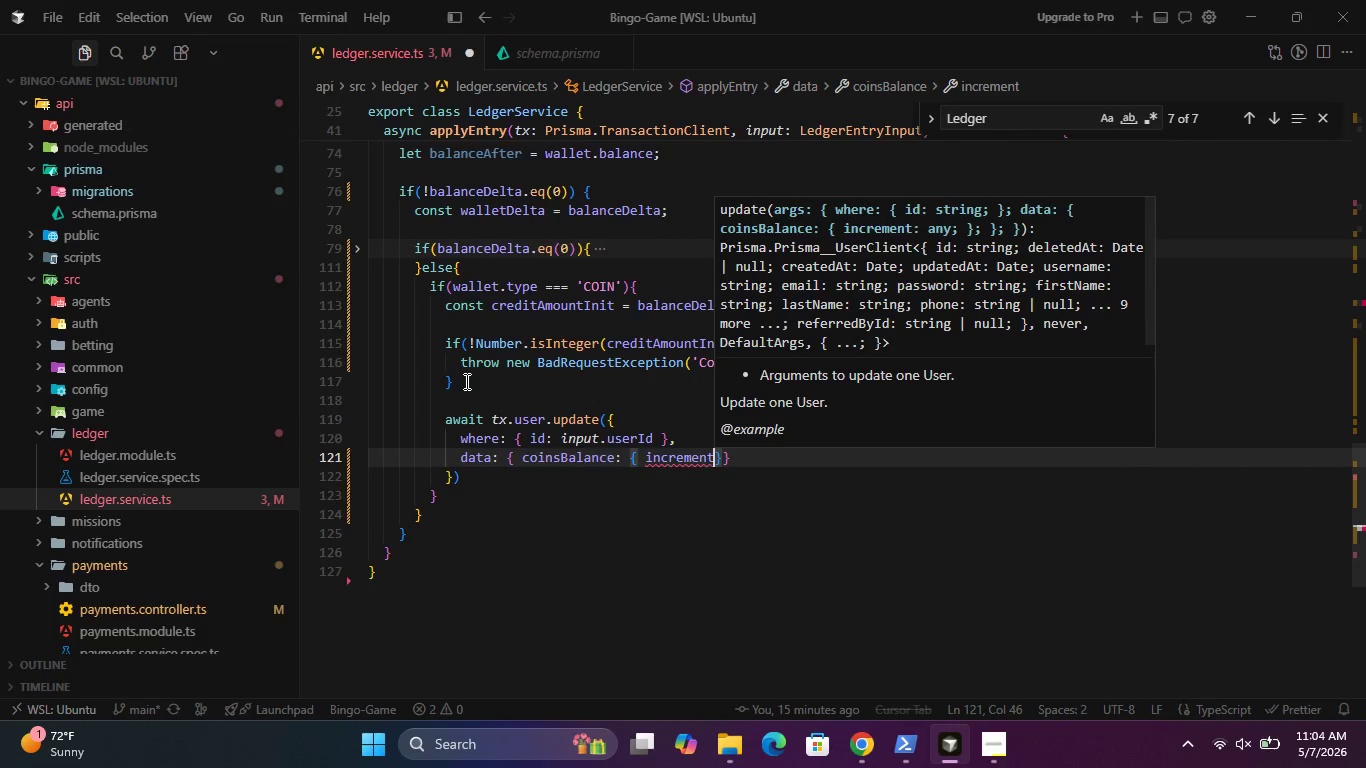 
type(: walleT)
key(Backspace)
type(tDel)
 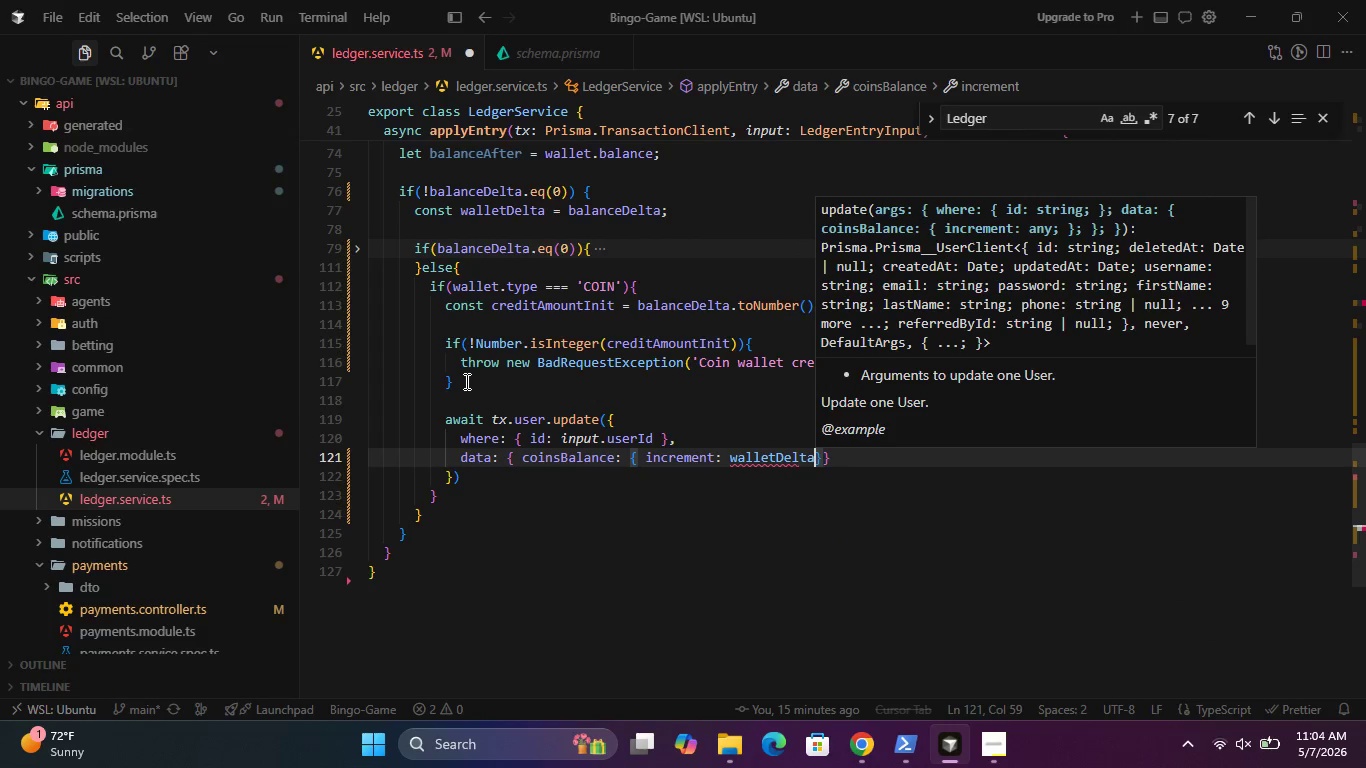 
 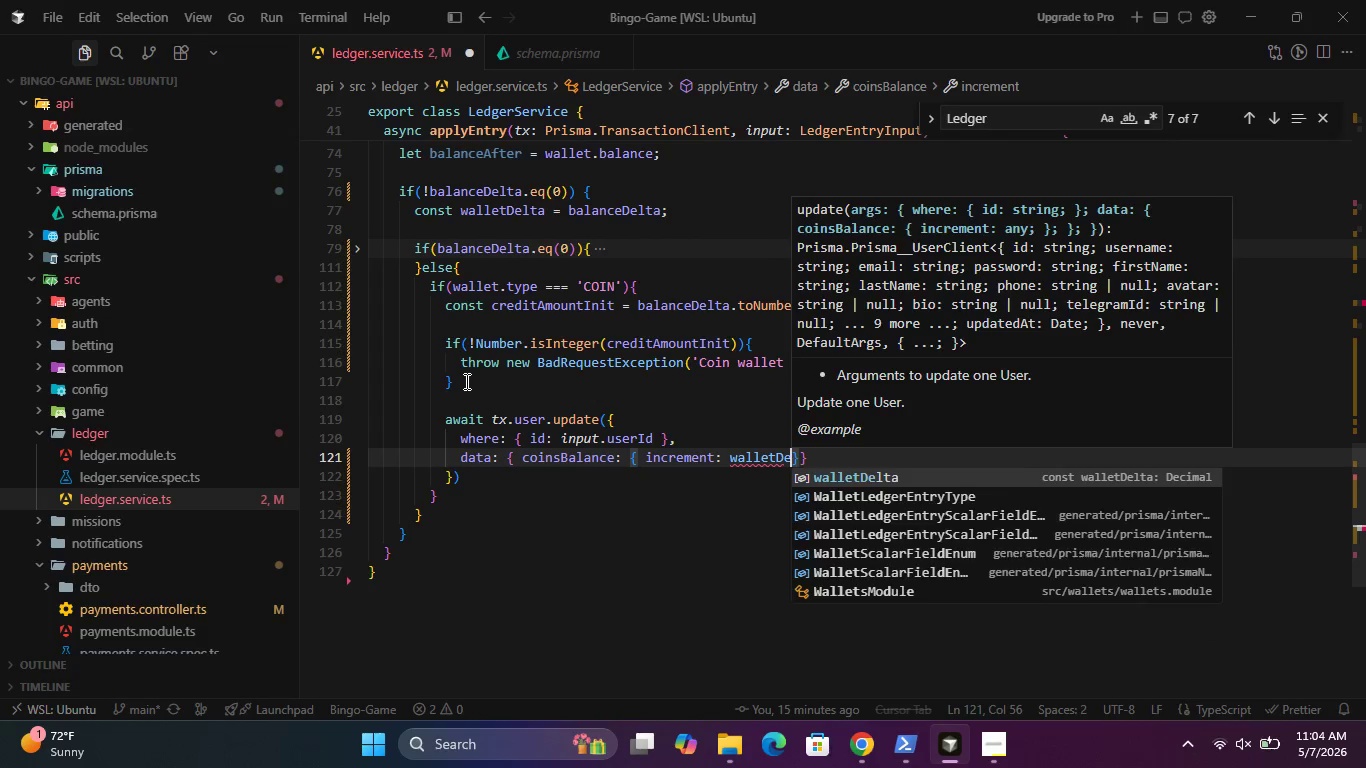 
key(Enter)
 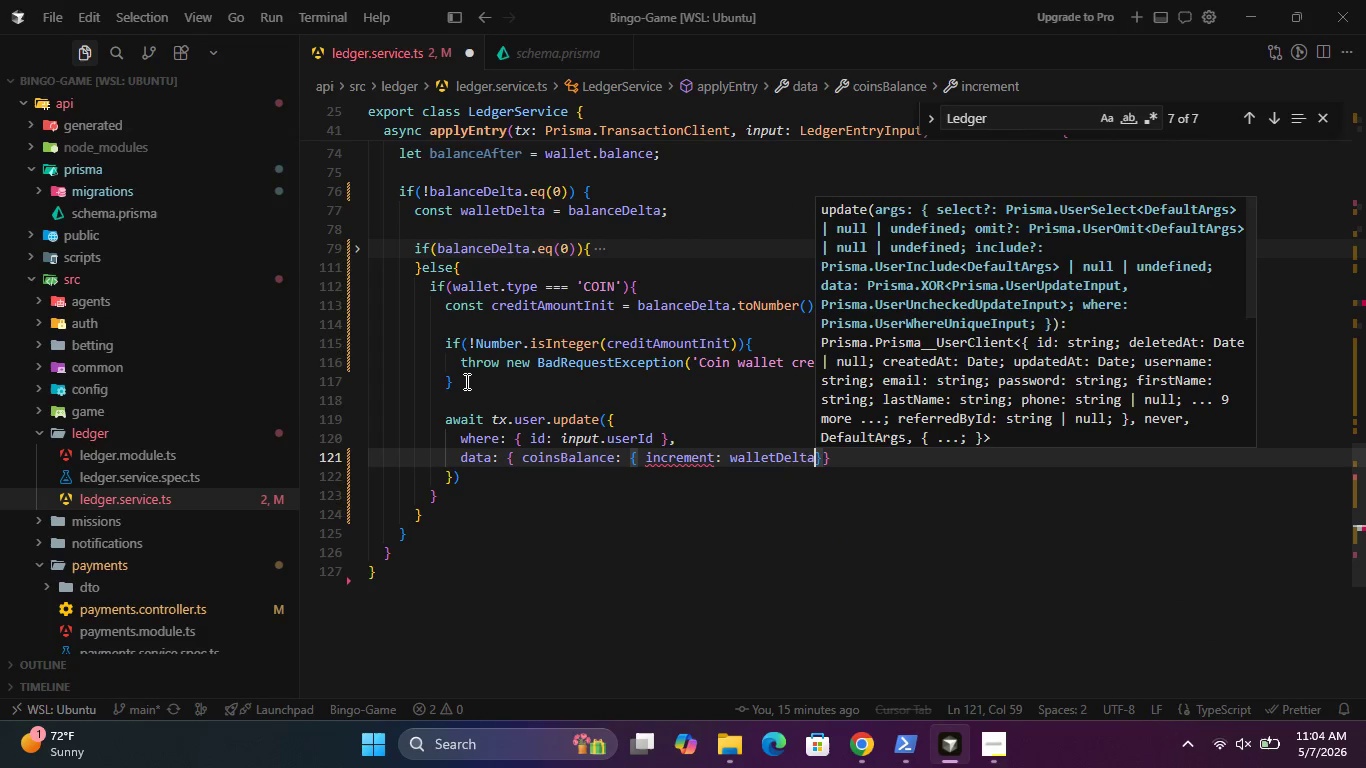 
key(Space)
 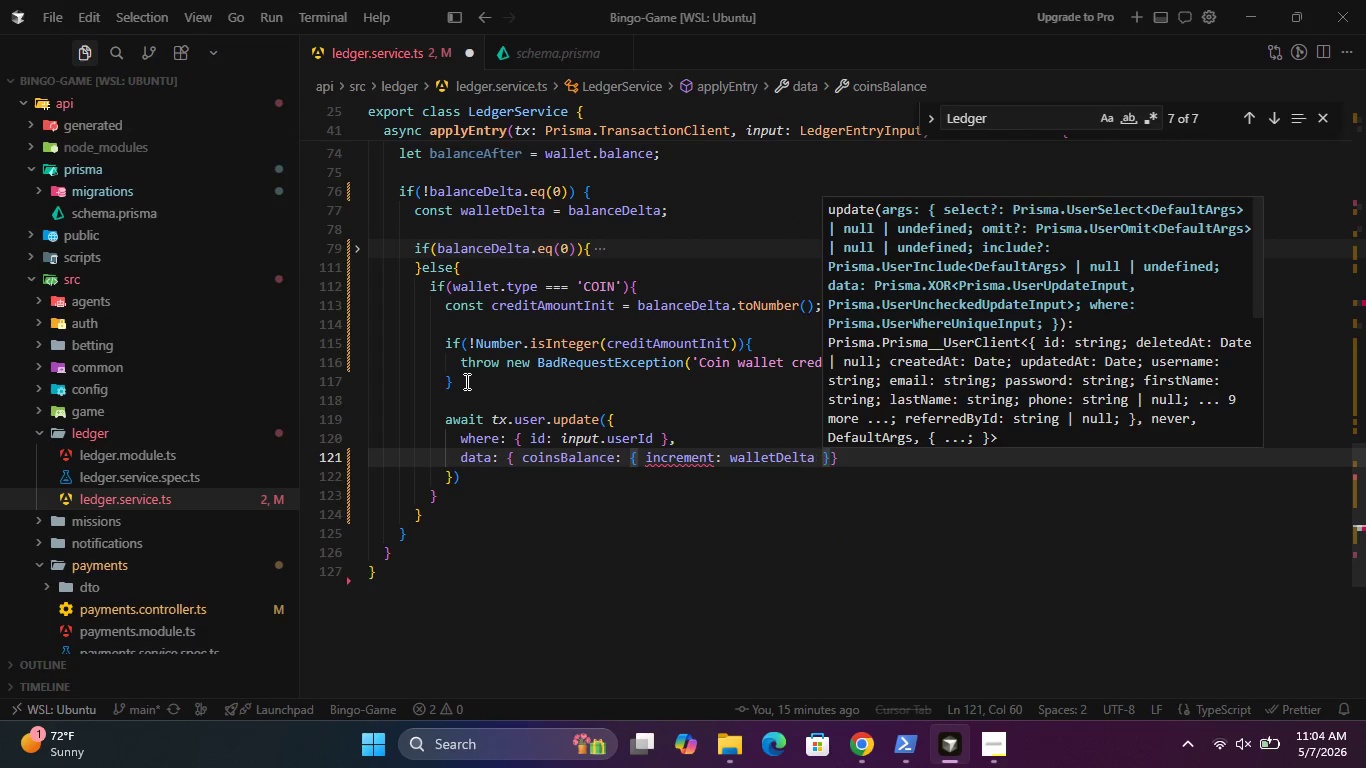 
key(ArrowRight)
 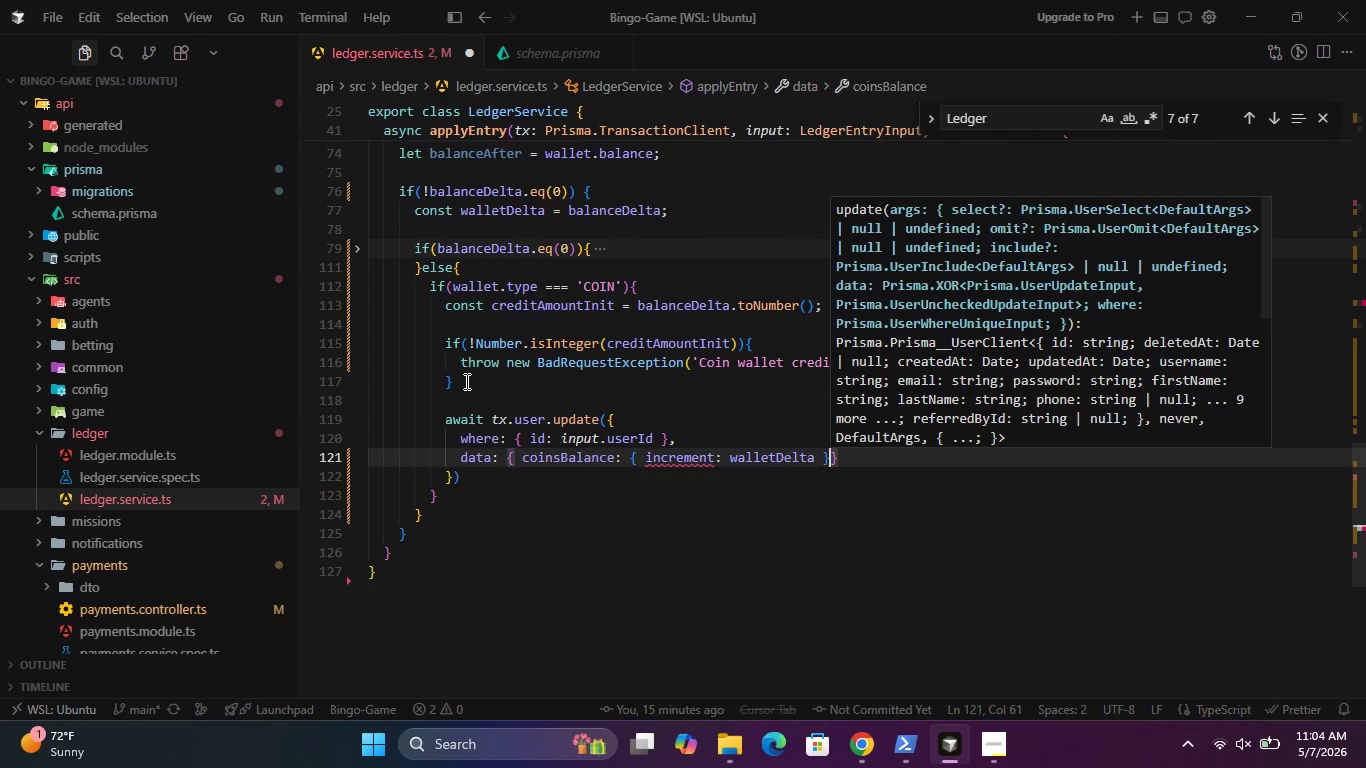 
key(ArrowRight)
 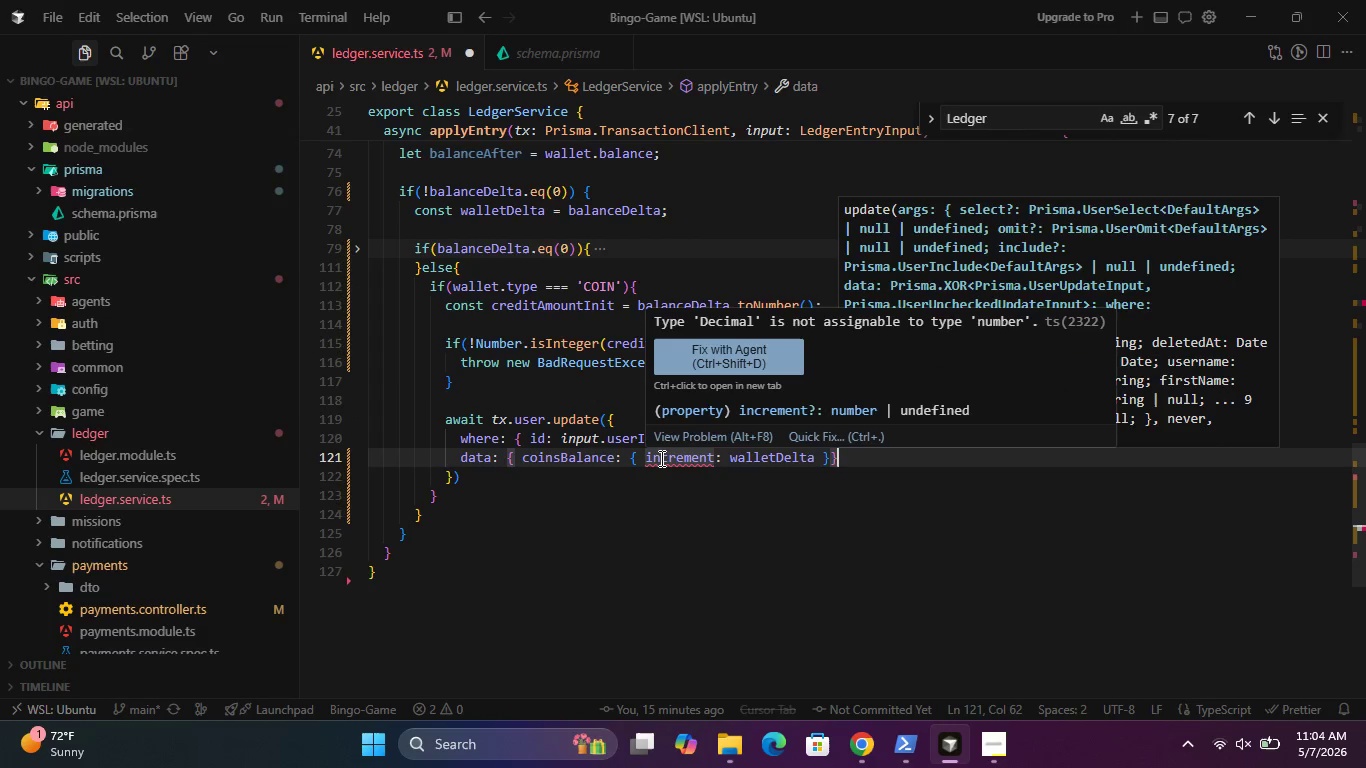 
wait(16.38)
 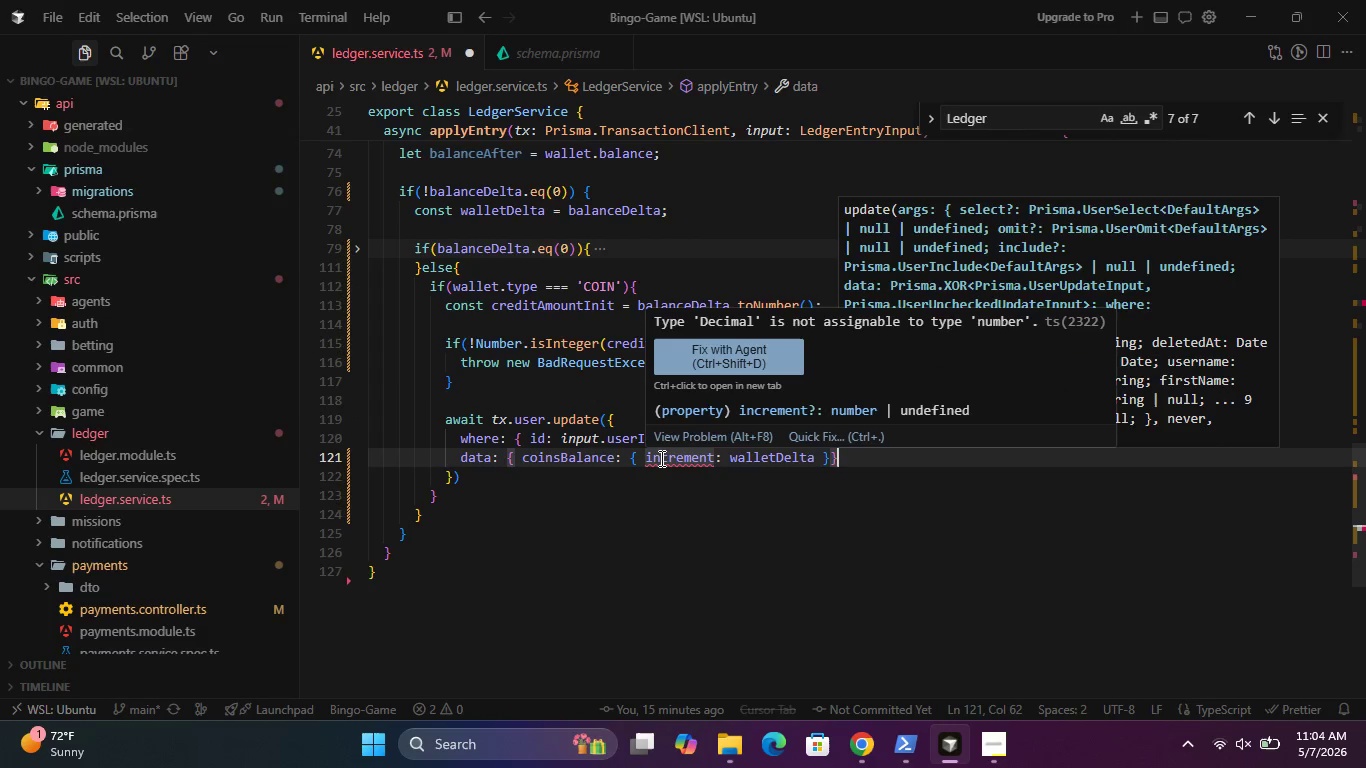 
left_click([662, 386])
 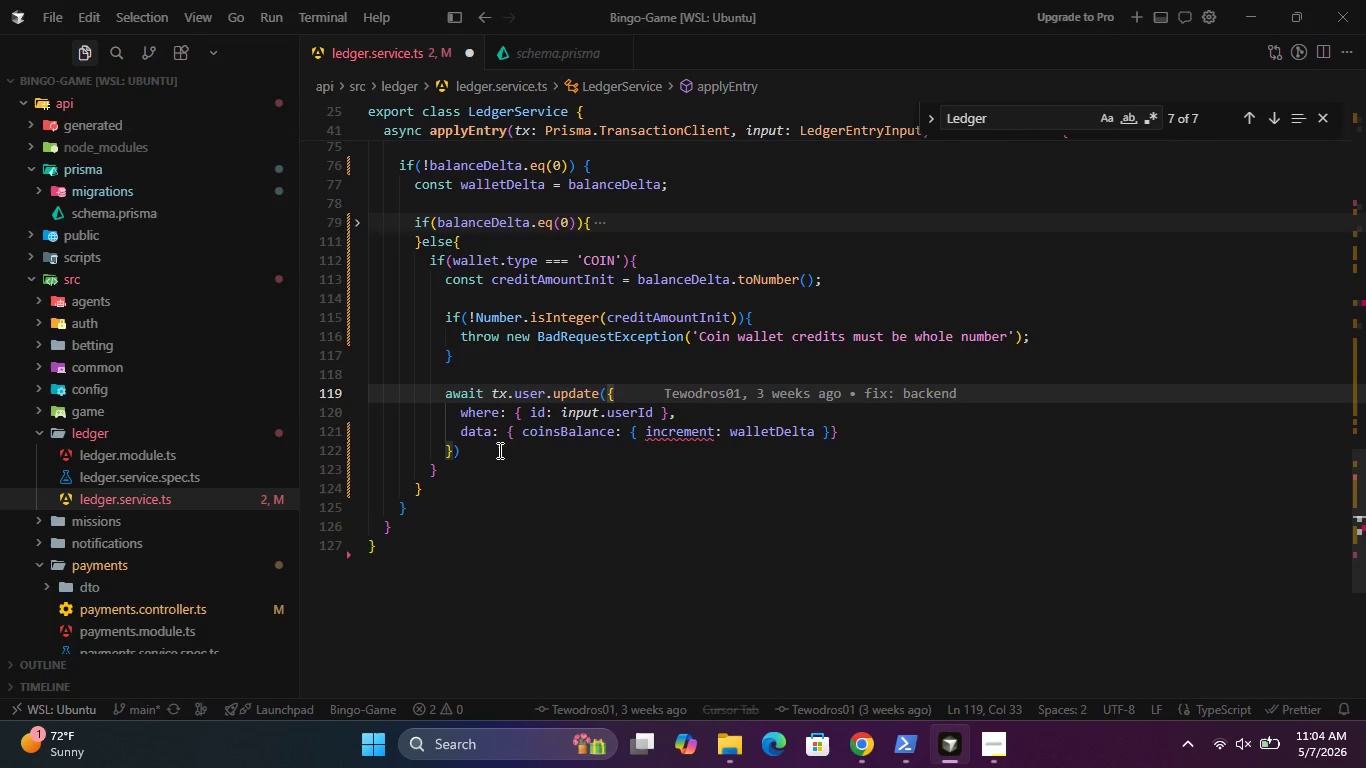 
left_click([493, 451])
 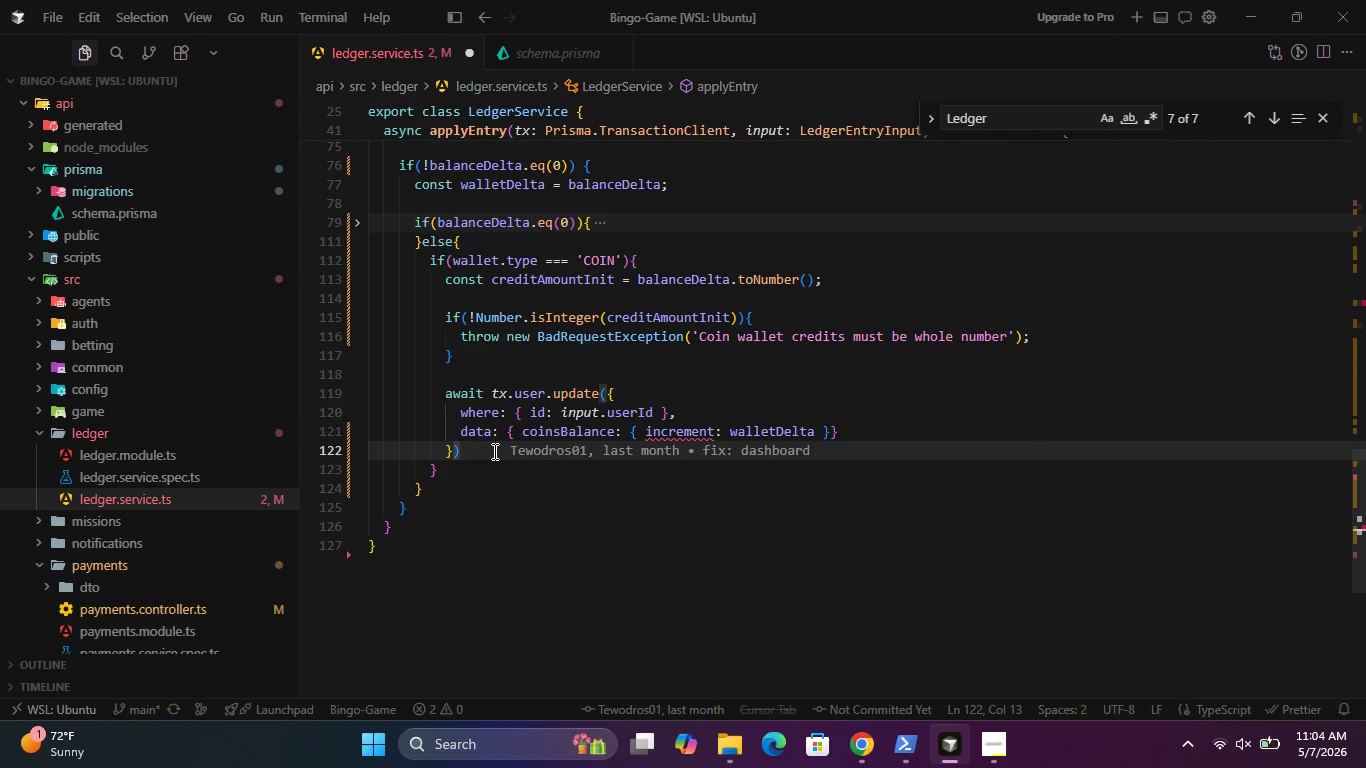 
key(Semicolon)
 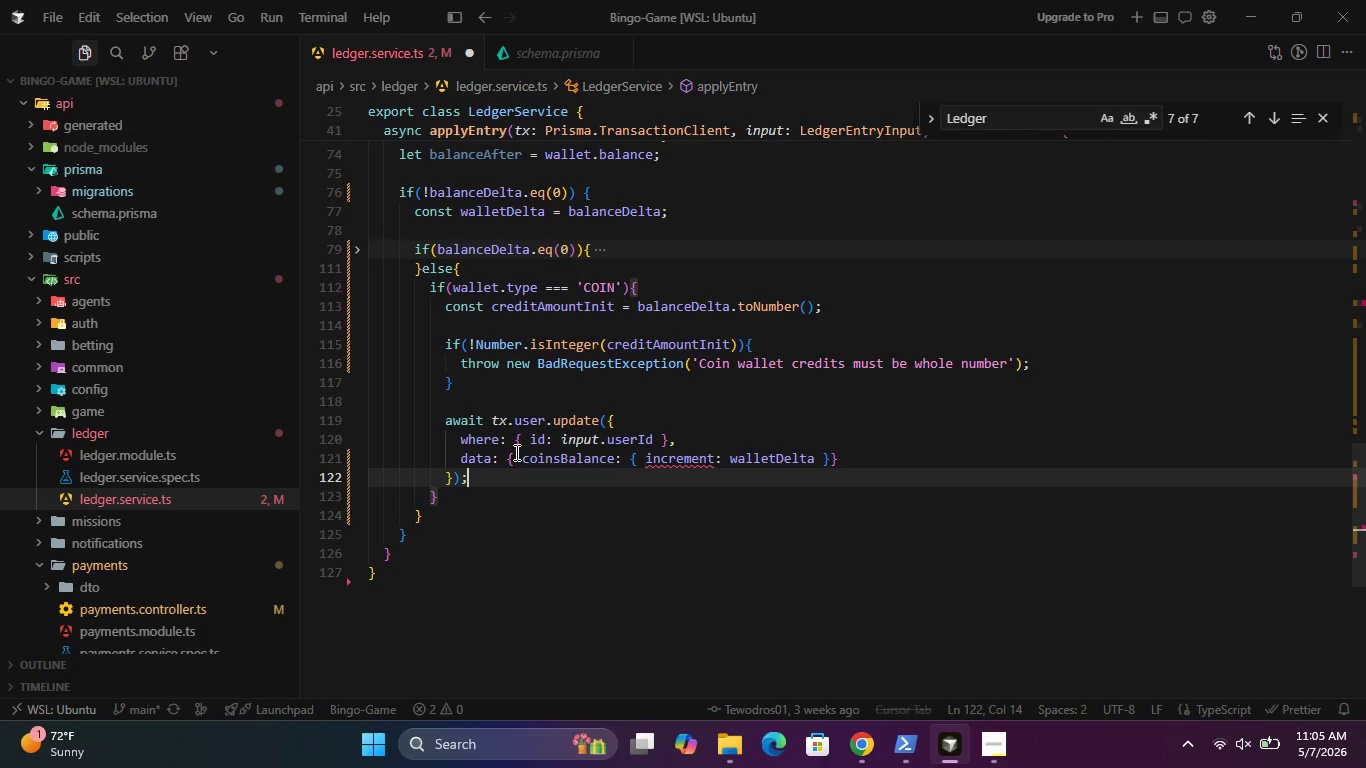 
wait(21.97)
 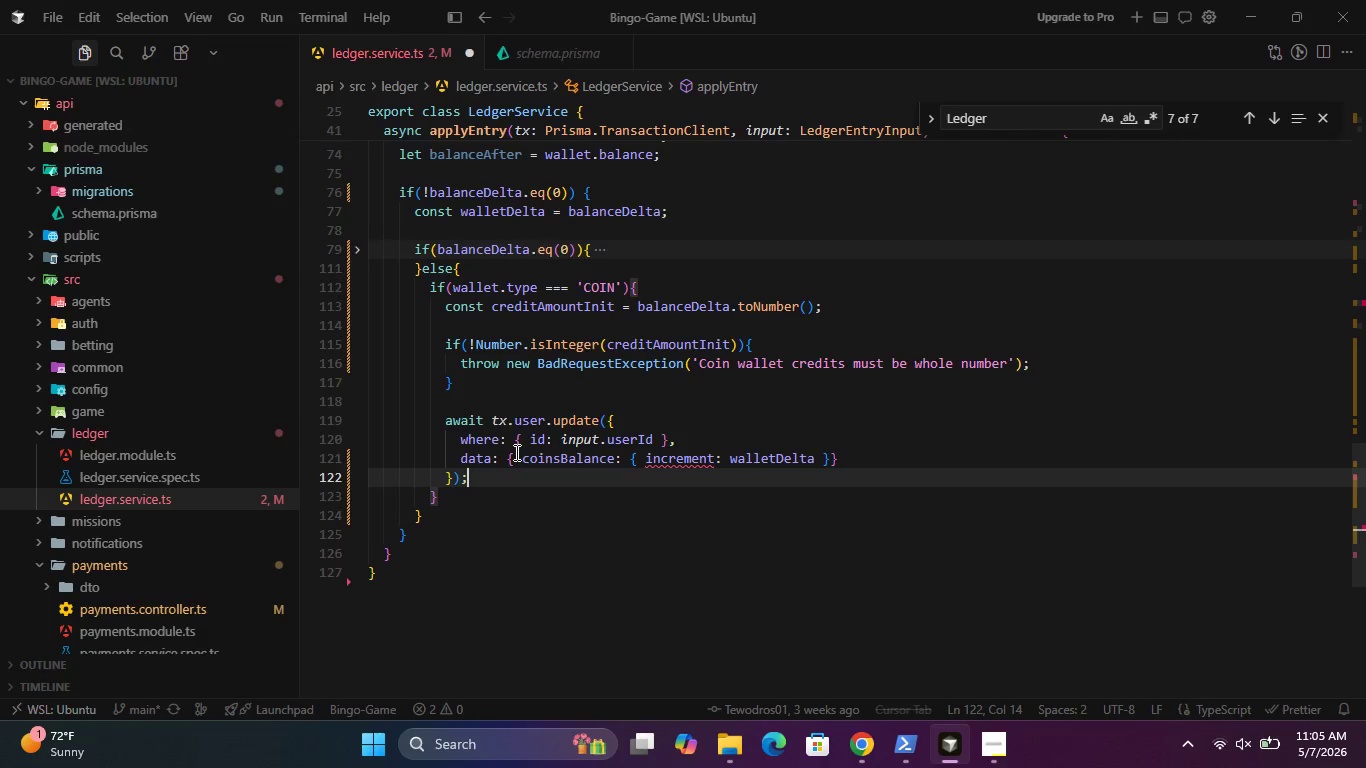 
double_click([758, 471])
 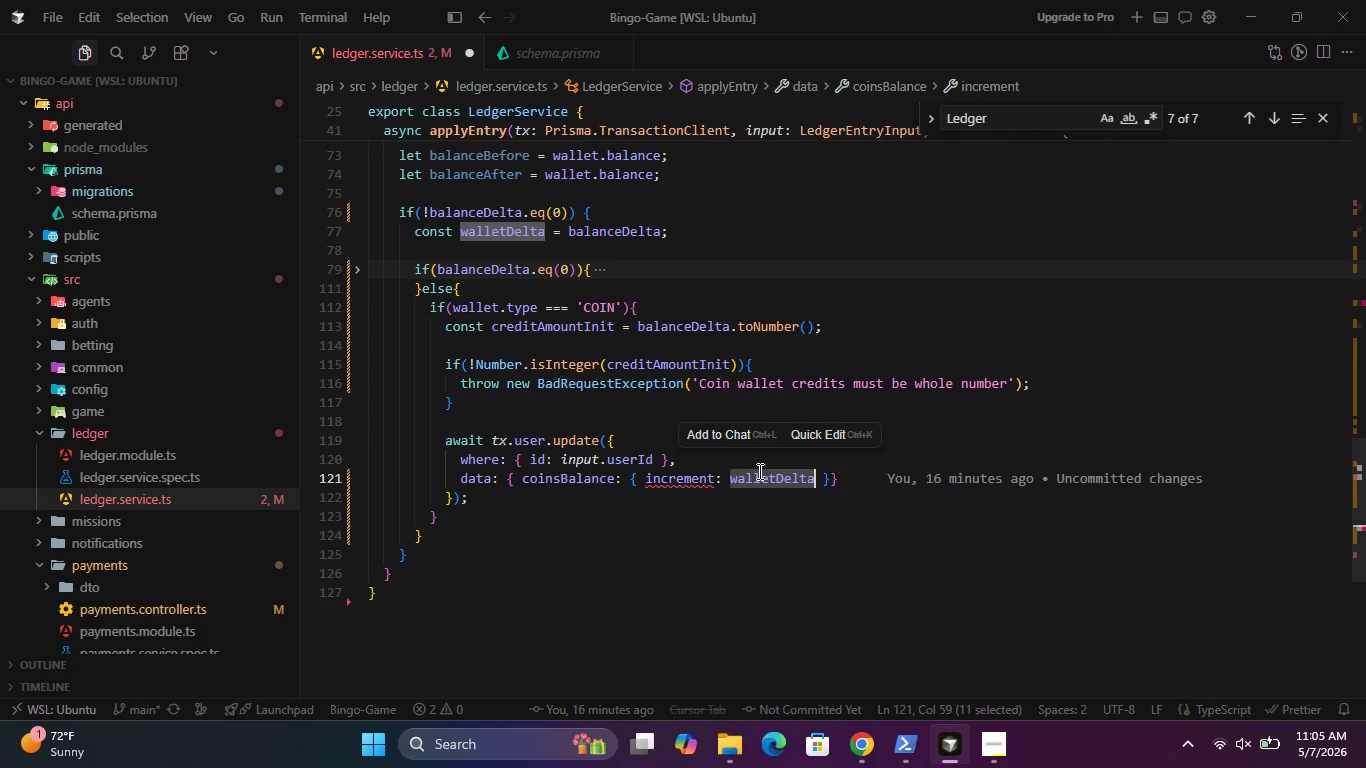 
key(Control+D)
 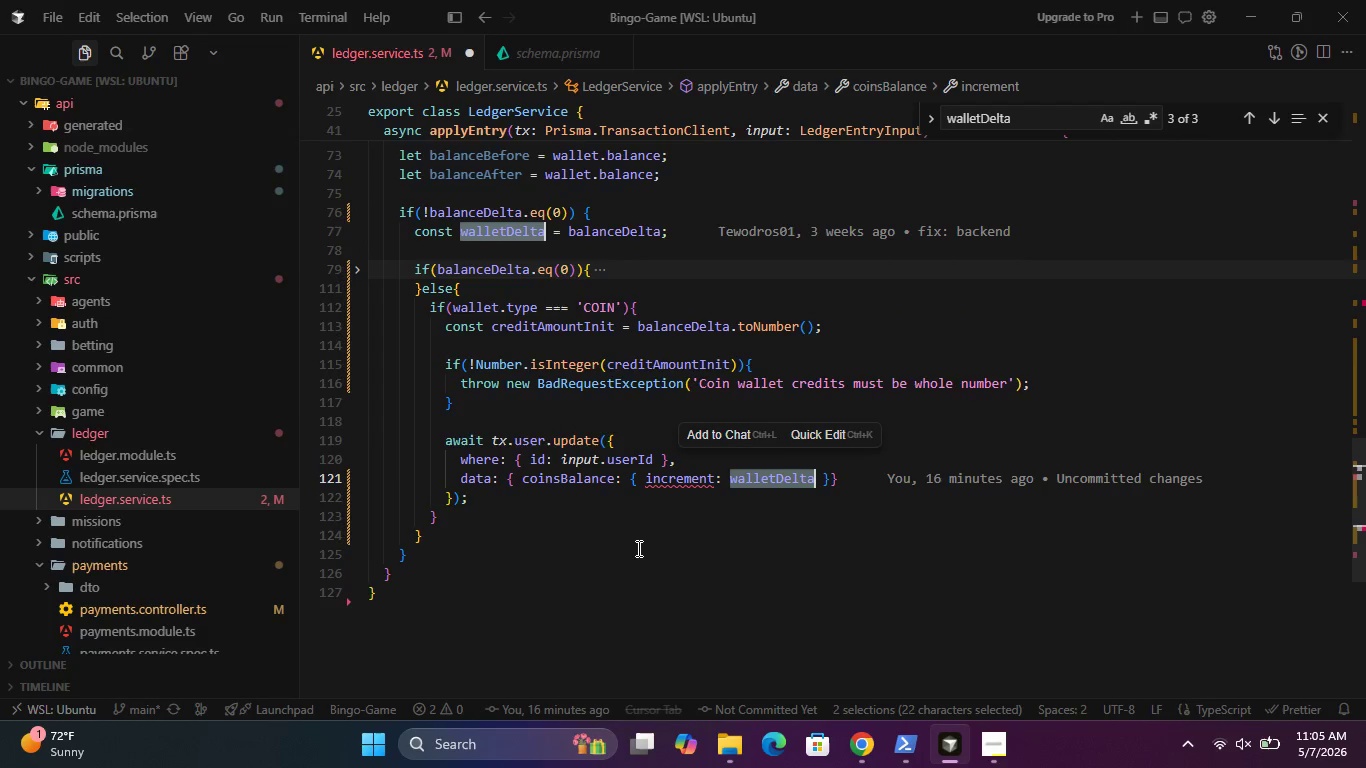 
left_click([624, 557])
 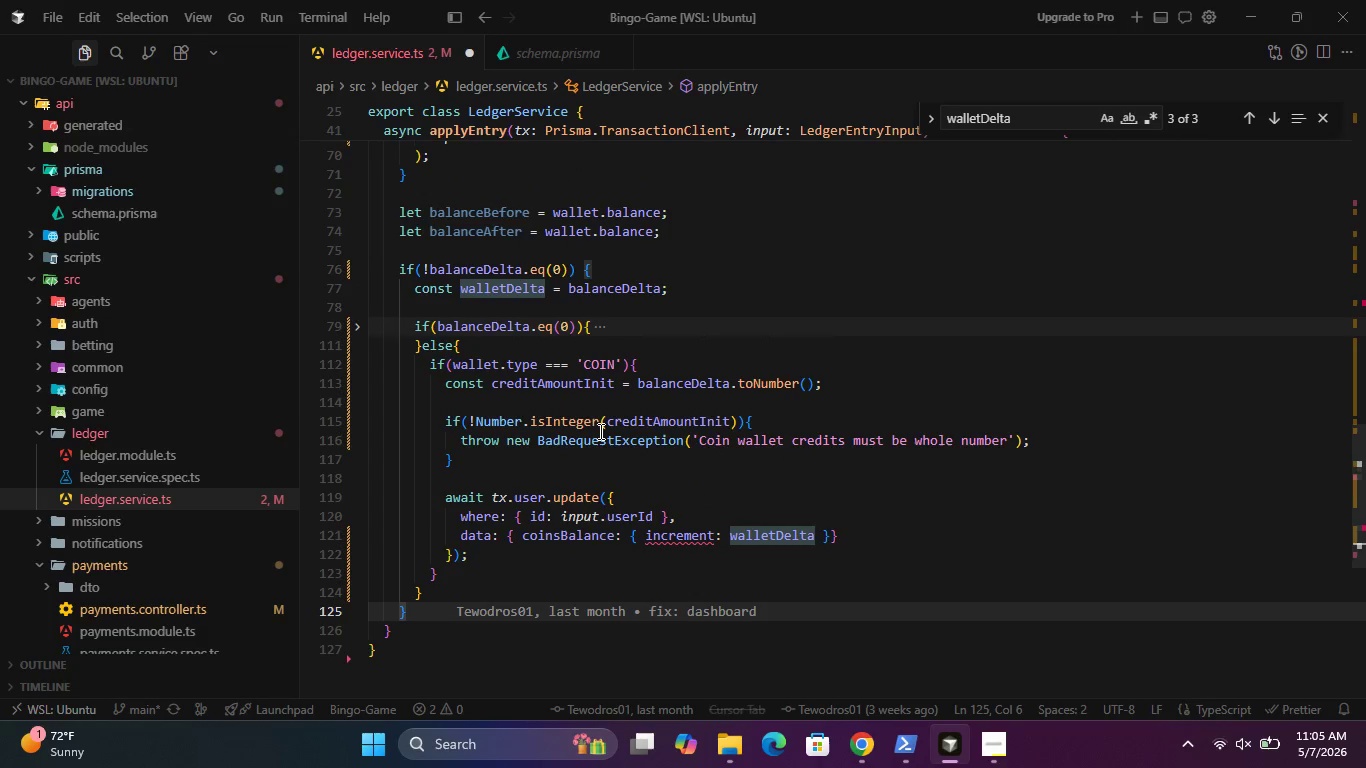 
wait(18.58)
 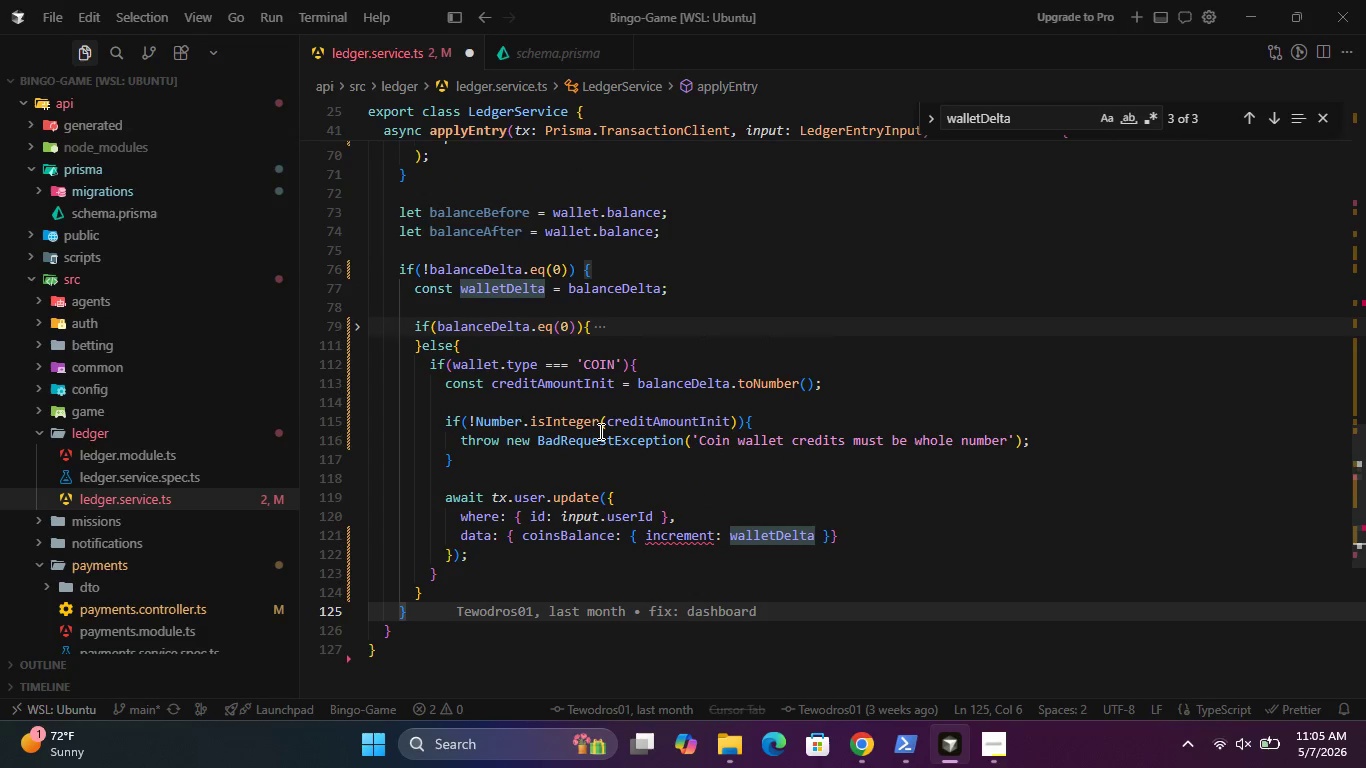 
double_click([615, 292])
 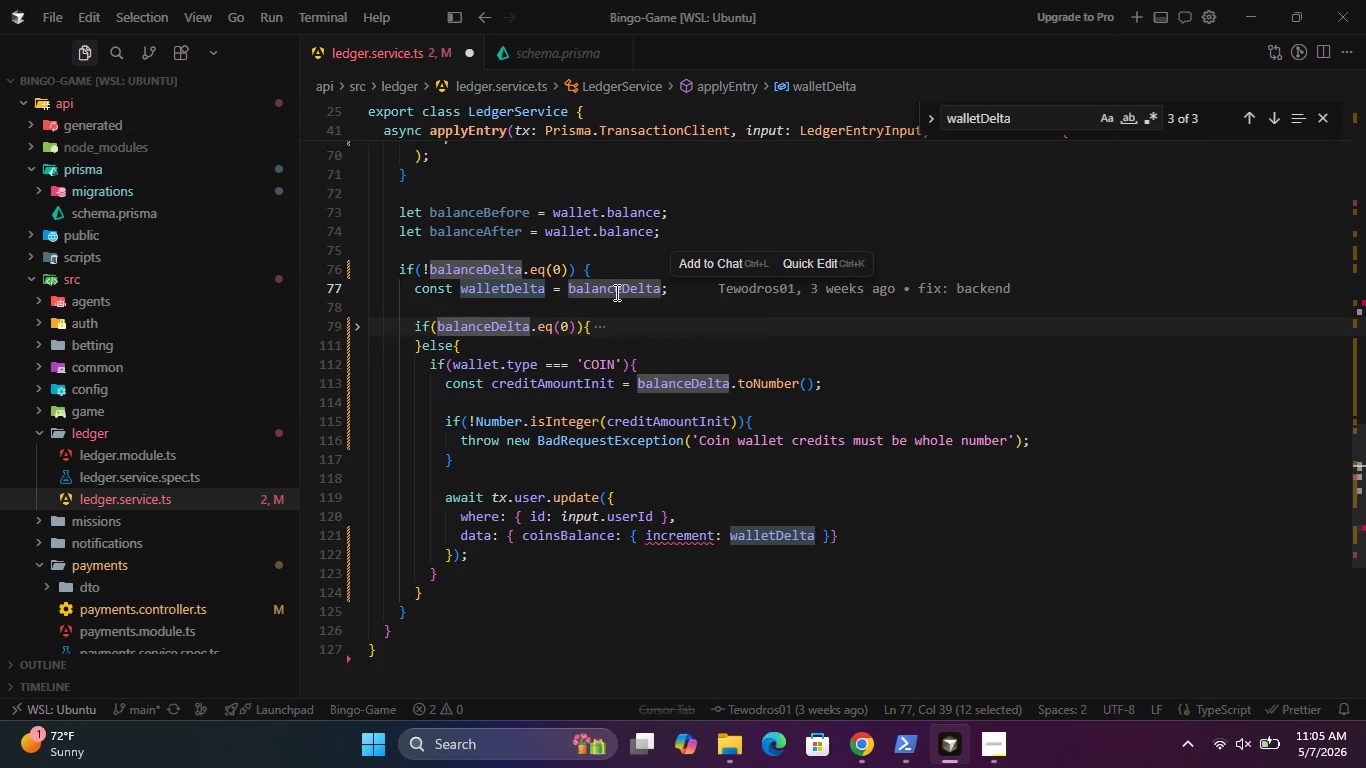 
key(Control+D)
 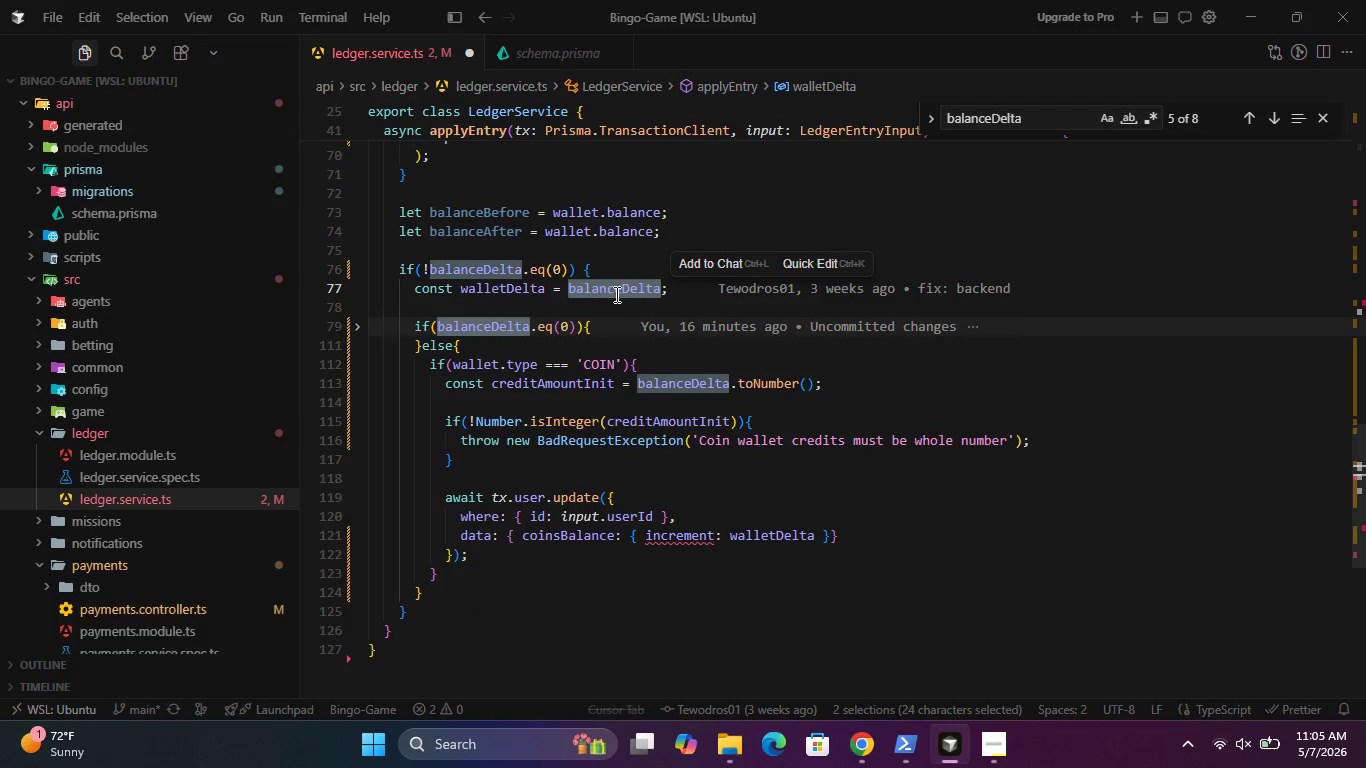 
double_click([615, 294])
 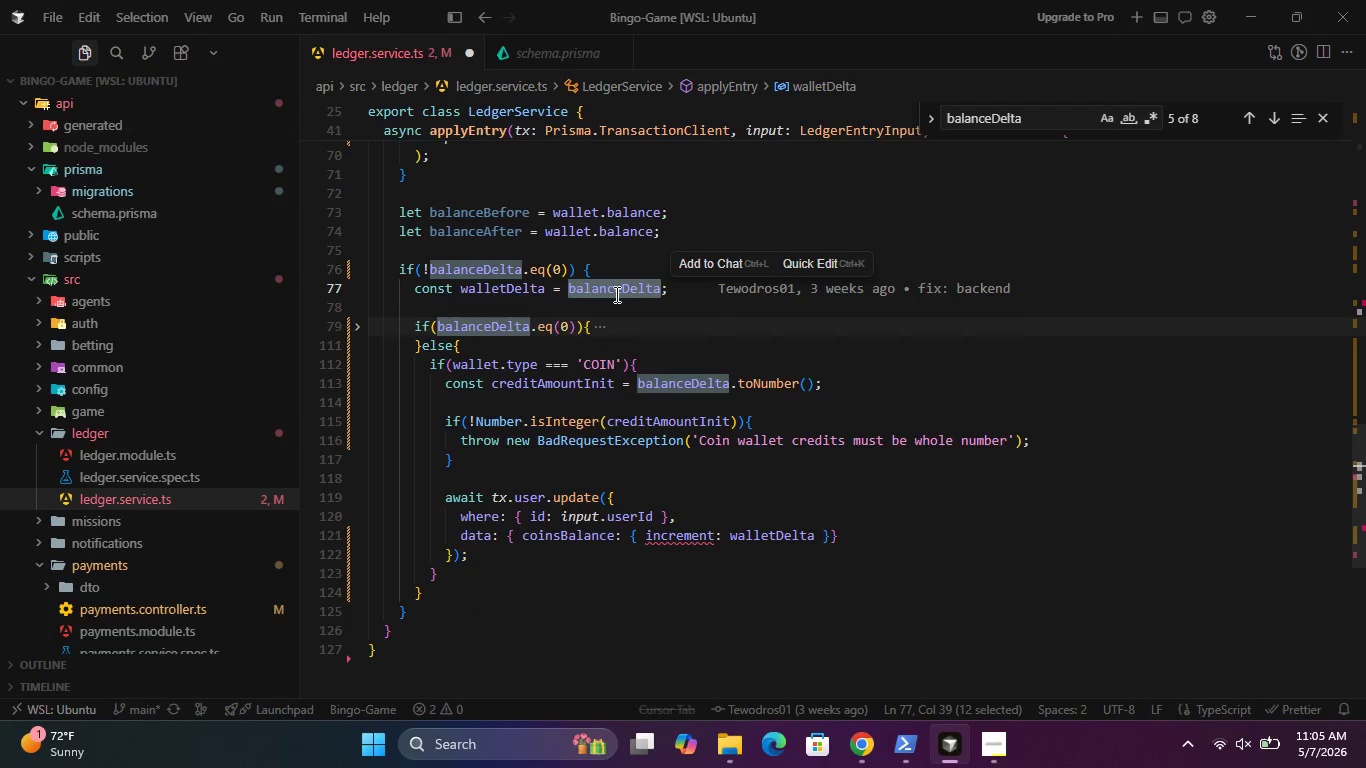 
key(Control+D)
 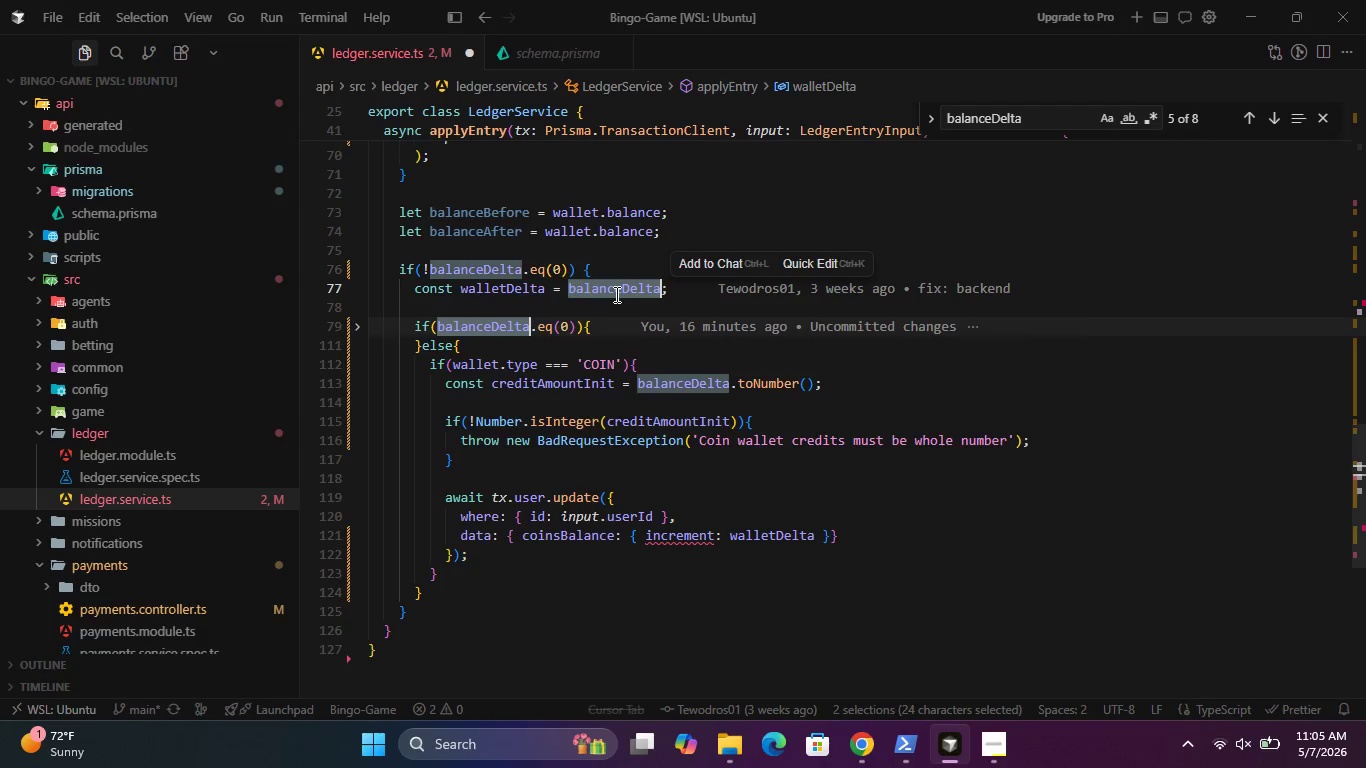 
key(Control+D)
 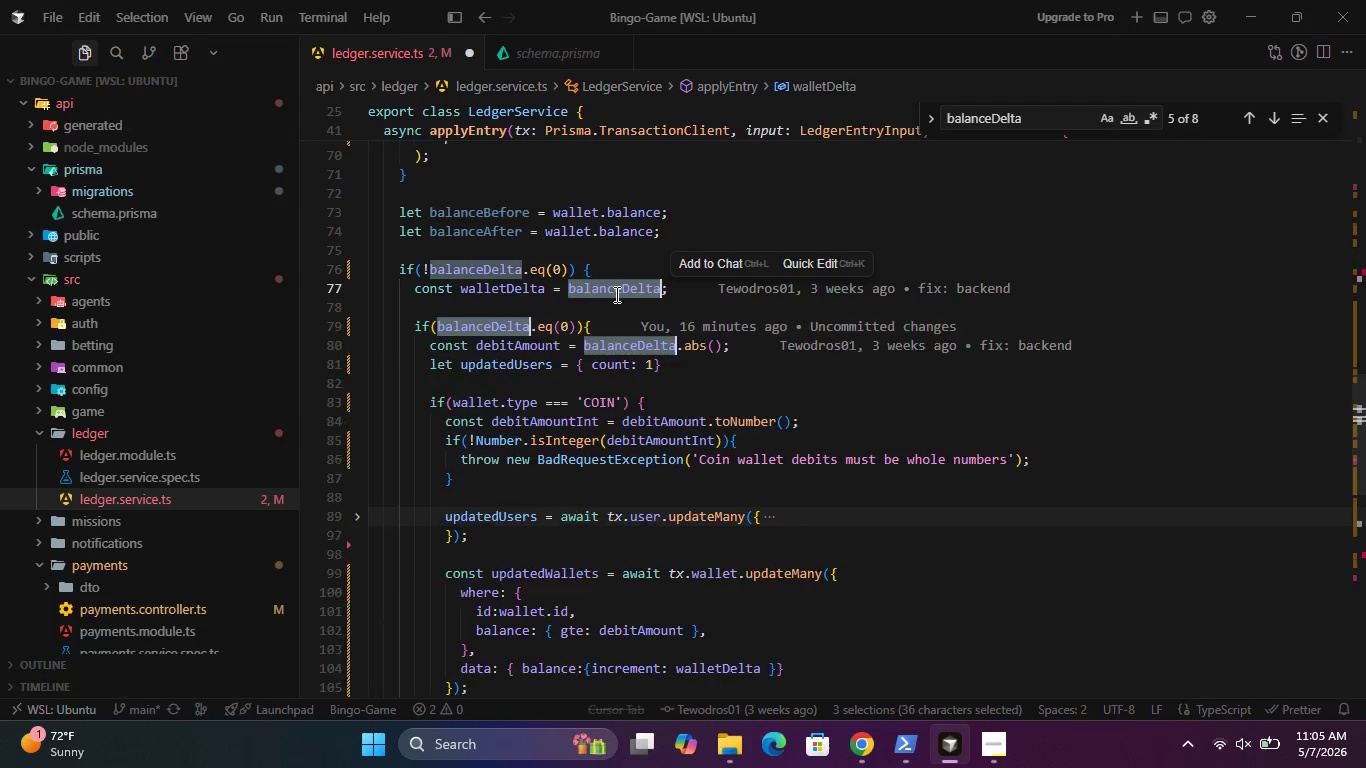 
key(Control+D)
 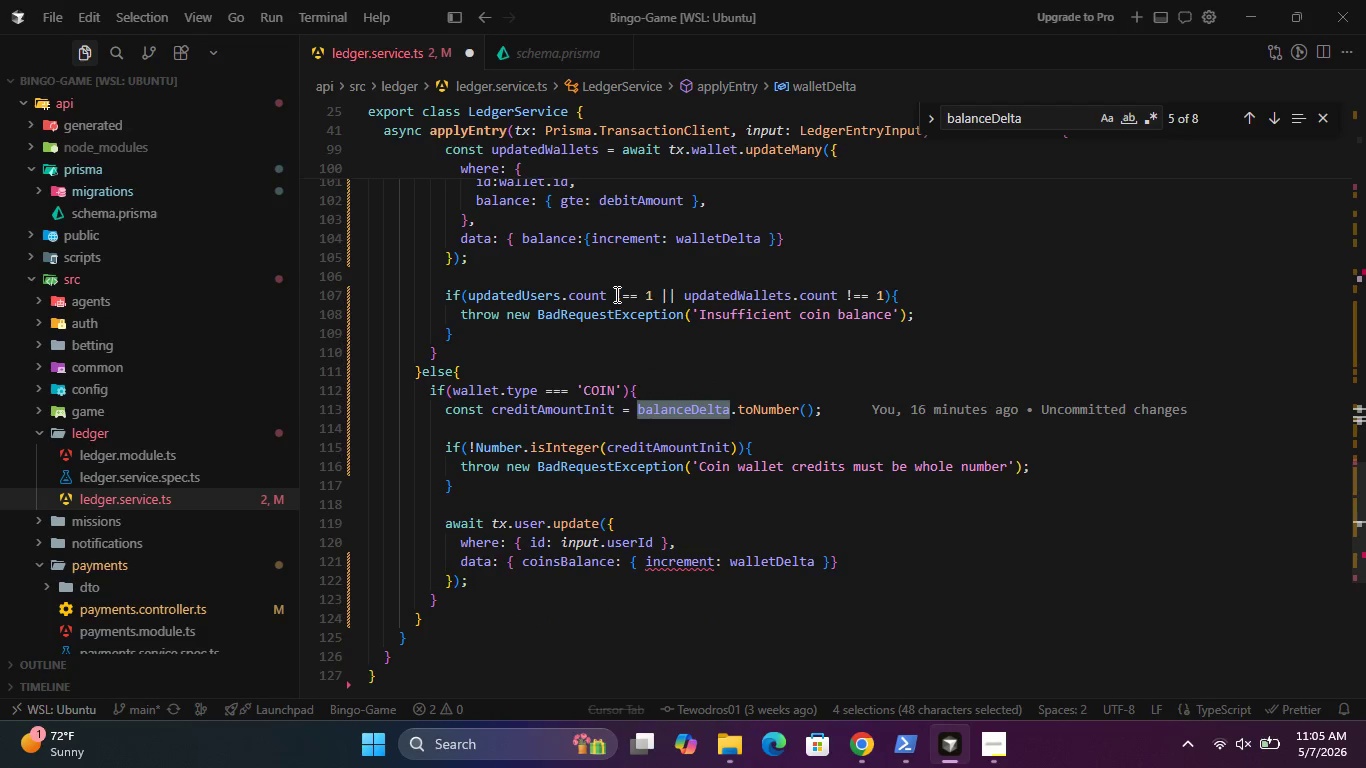 
key(Control+D)
 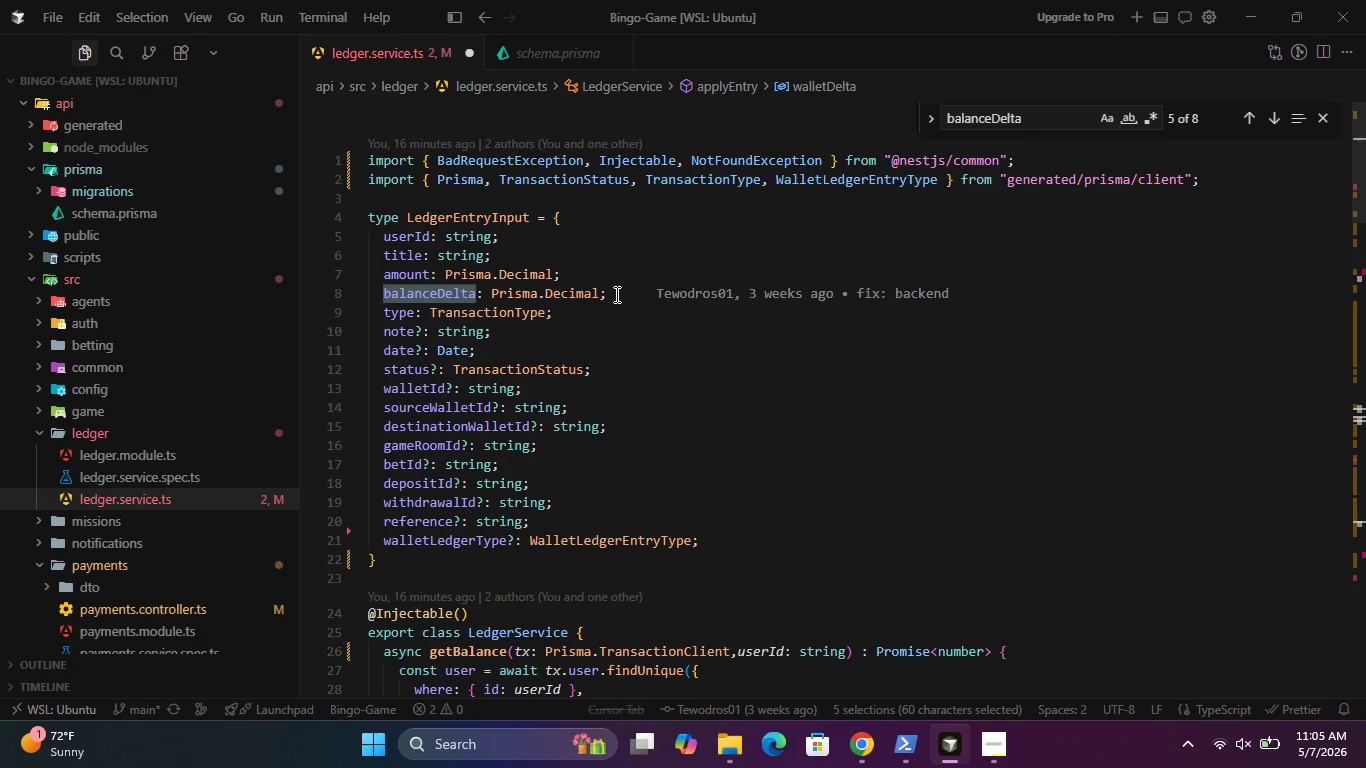 
key(Control+D)
 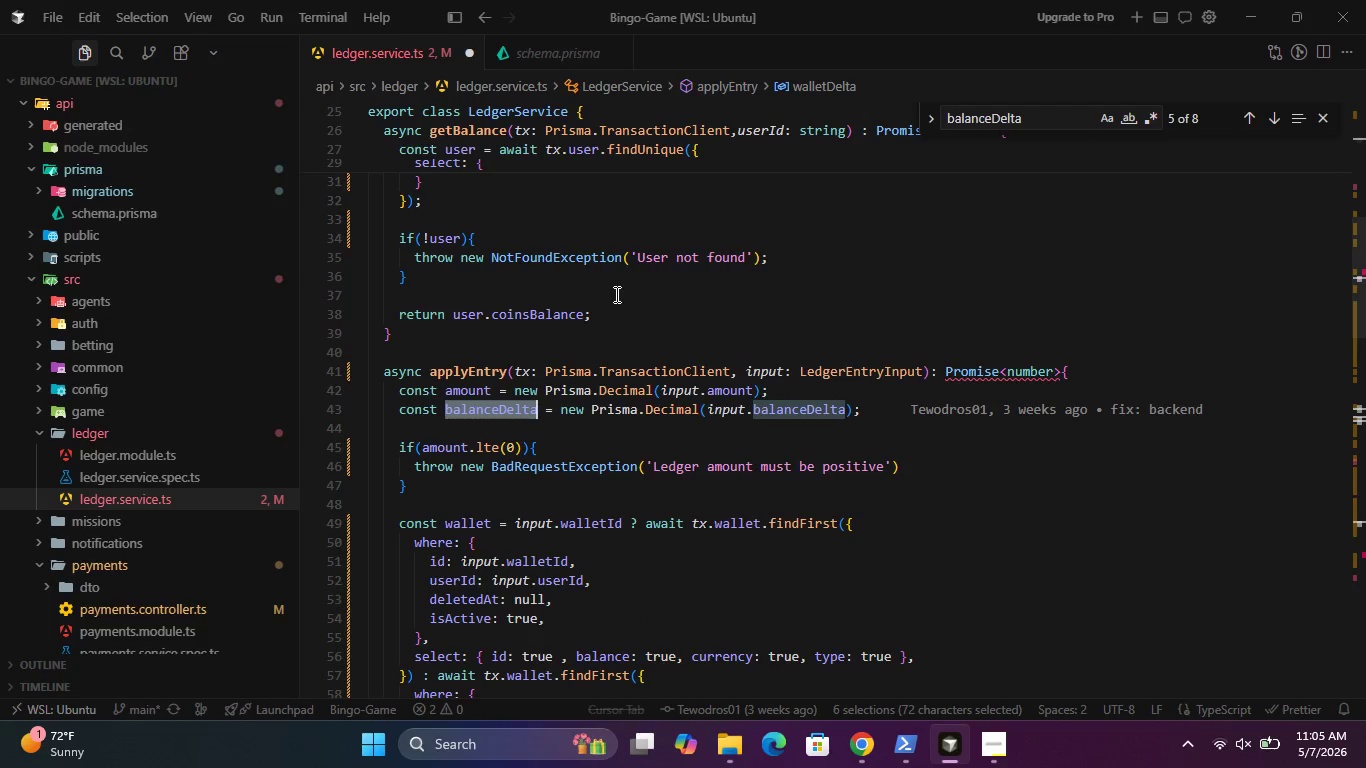 
wait(11.03)
 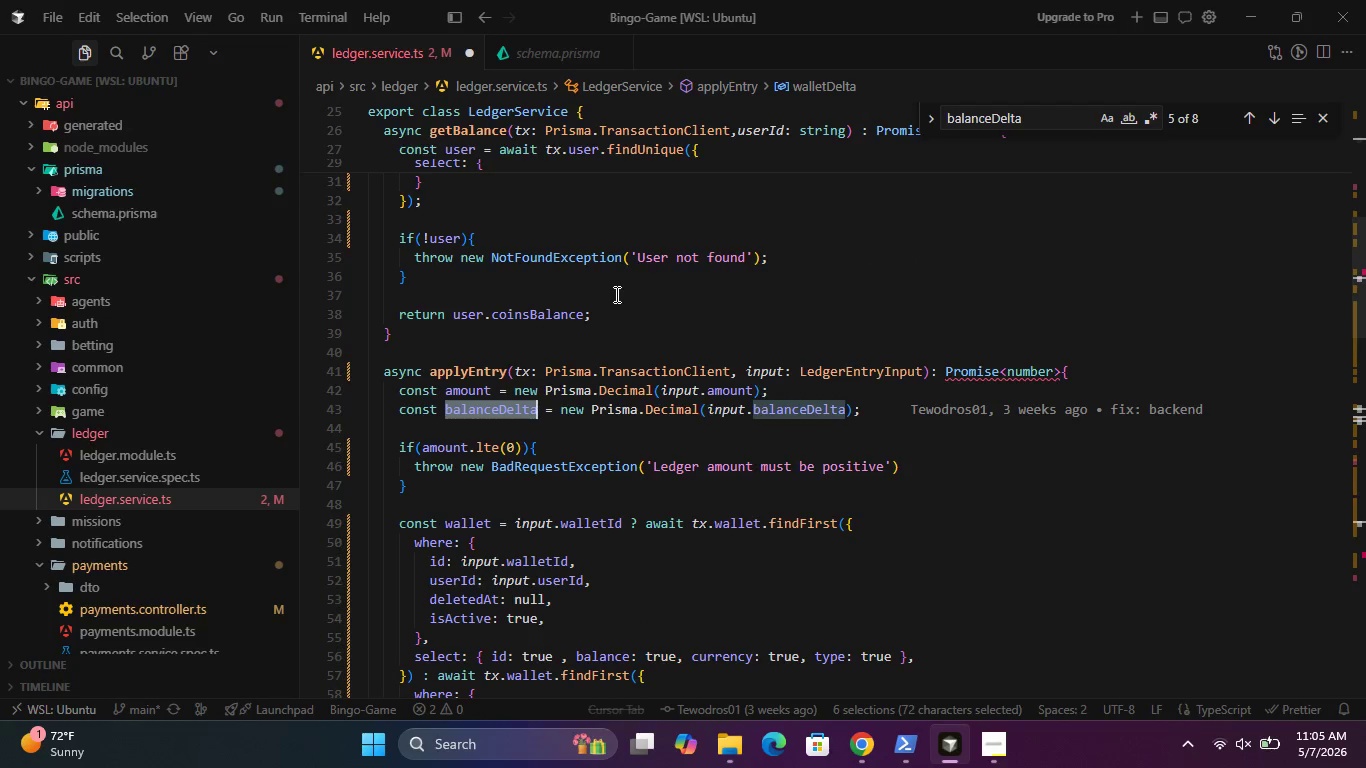 
left_click([652, 552])
 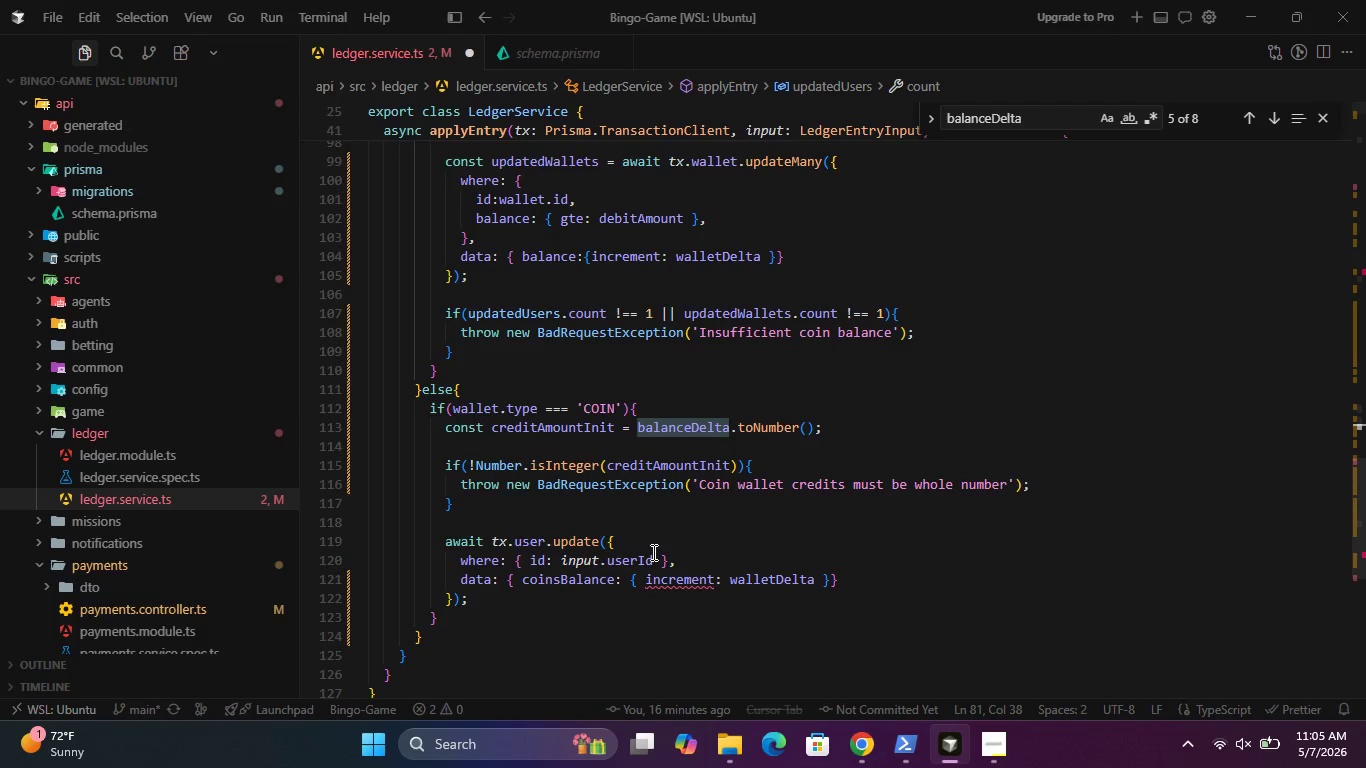 
wait(8.92)
 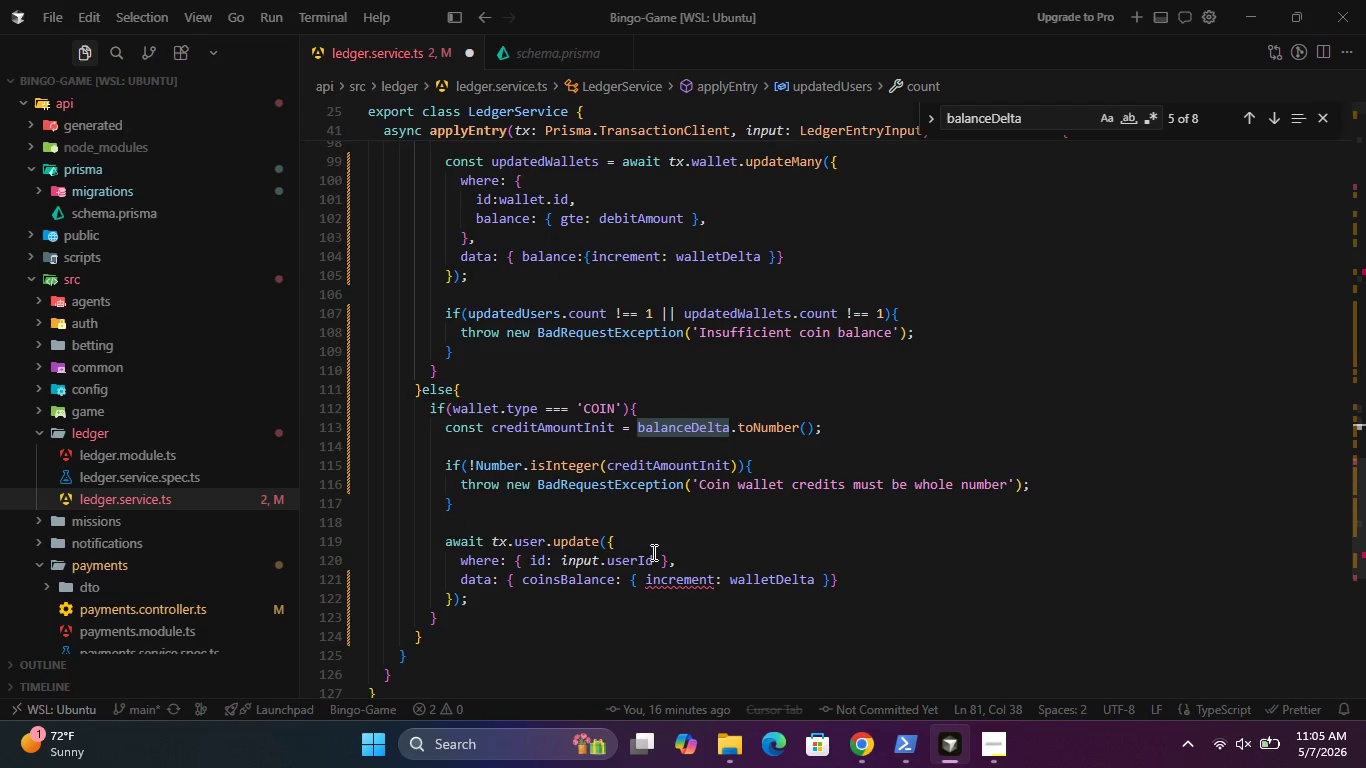 
double_click([574, 563])
 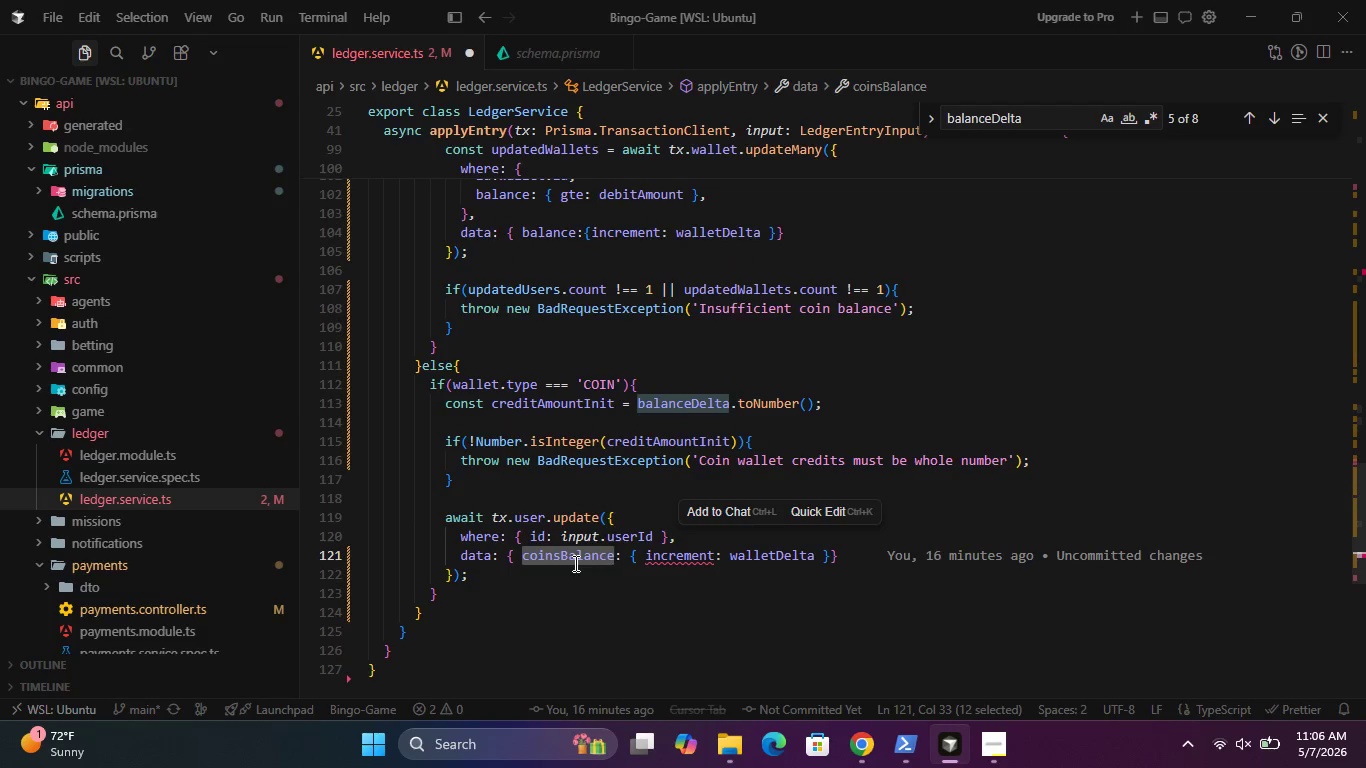 
type(ba)
 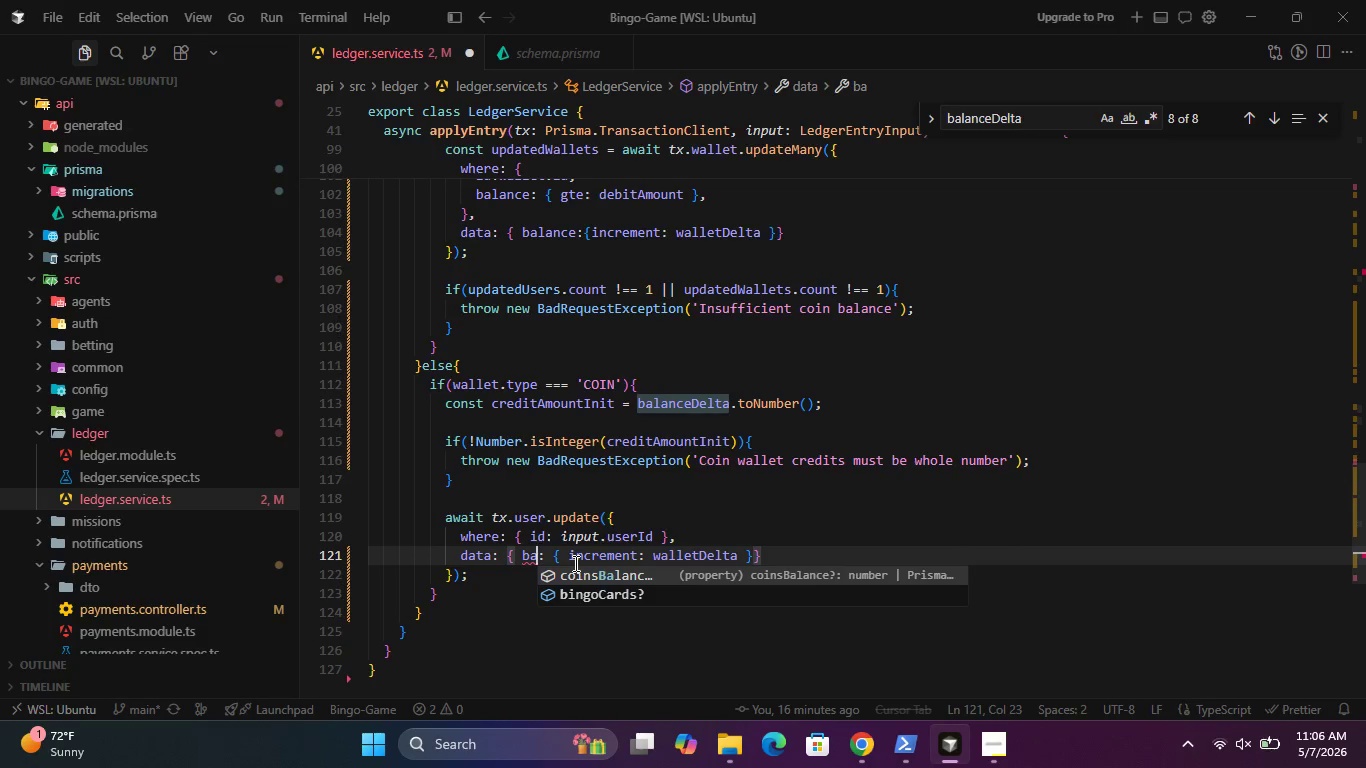 
wait(9.02)
 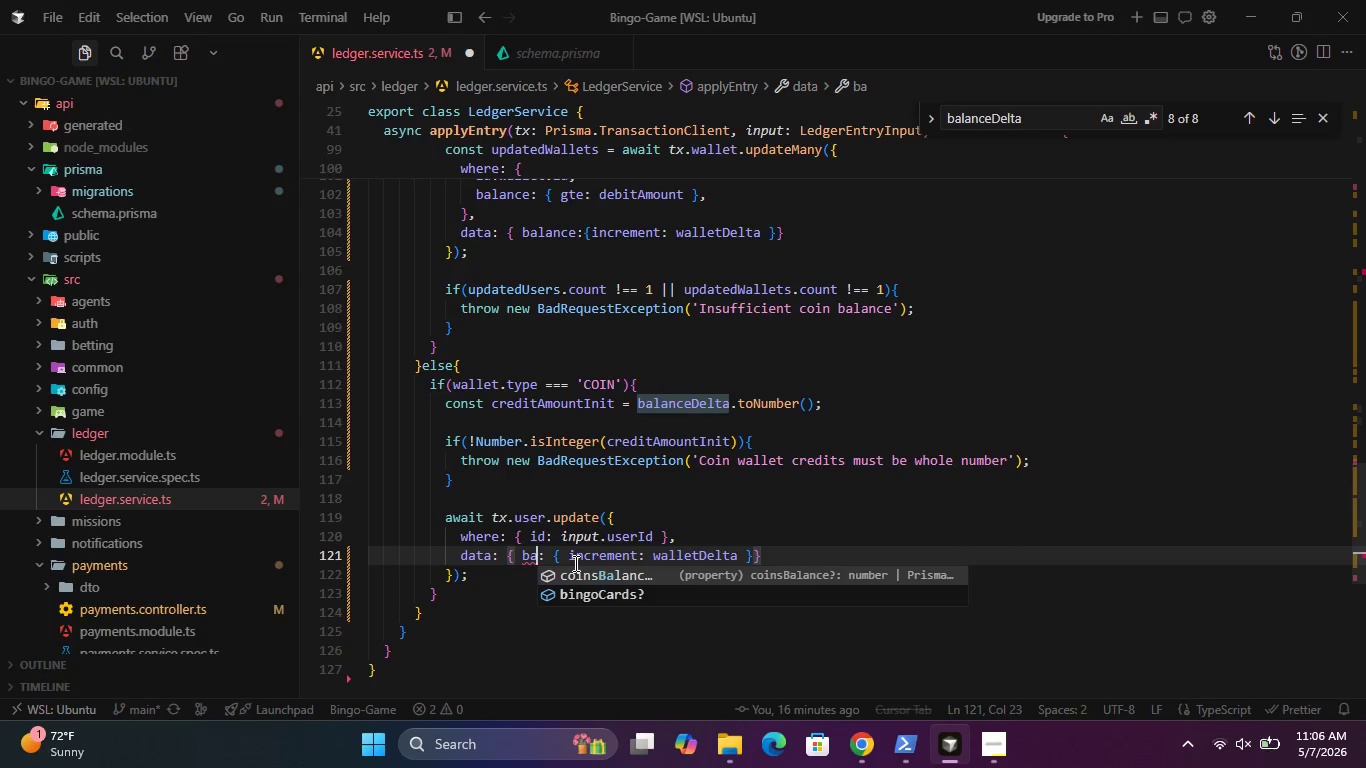 
double_click([535, 516])
 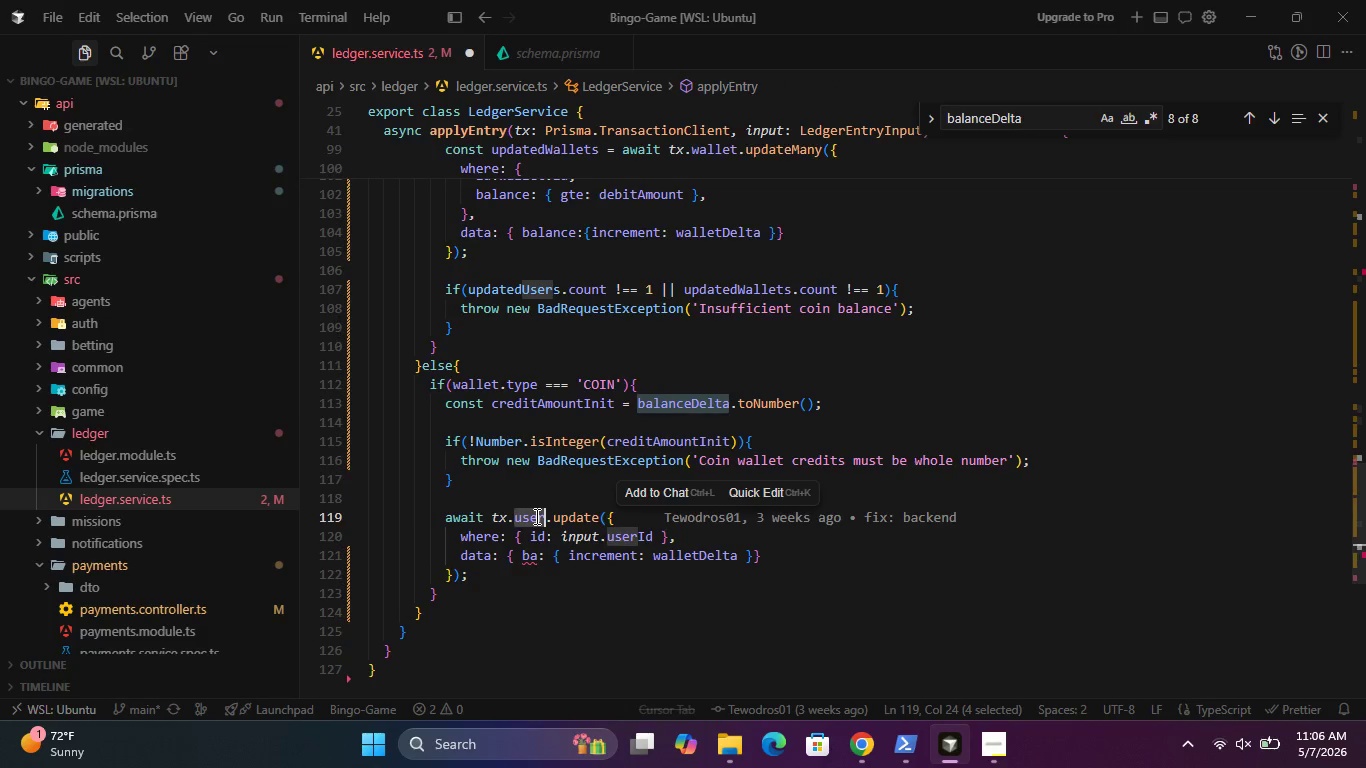 
type(wal)
 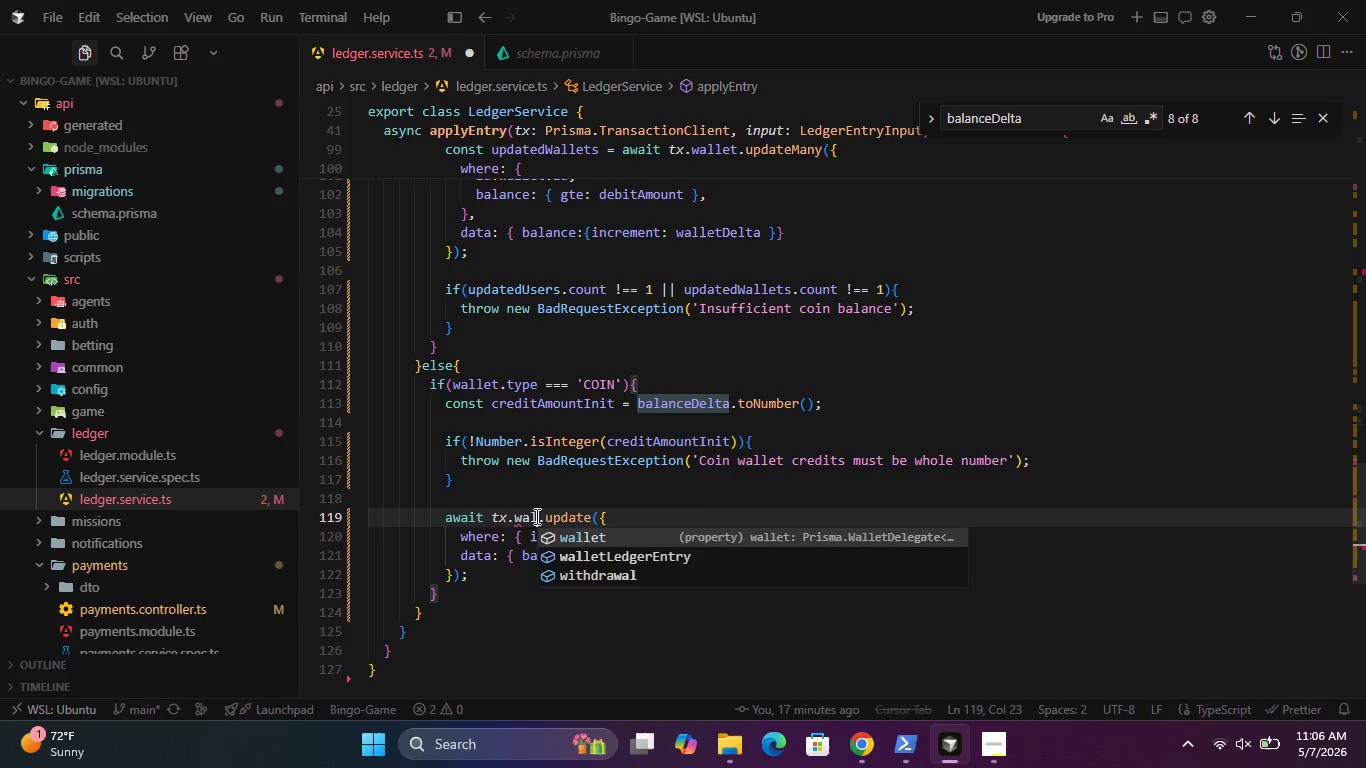 
key(Enter)
 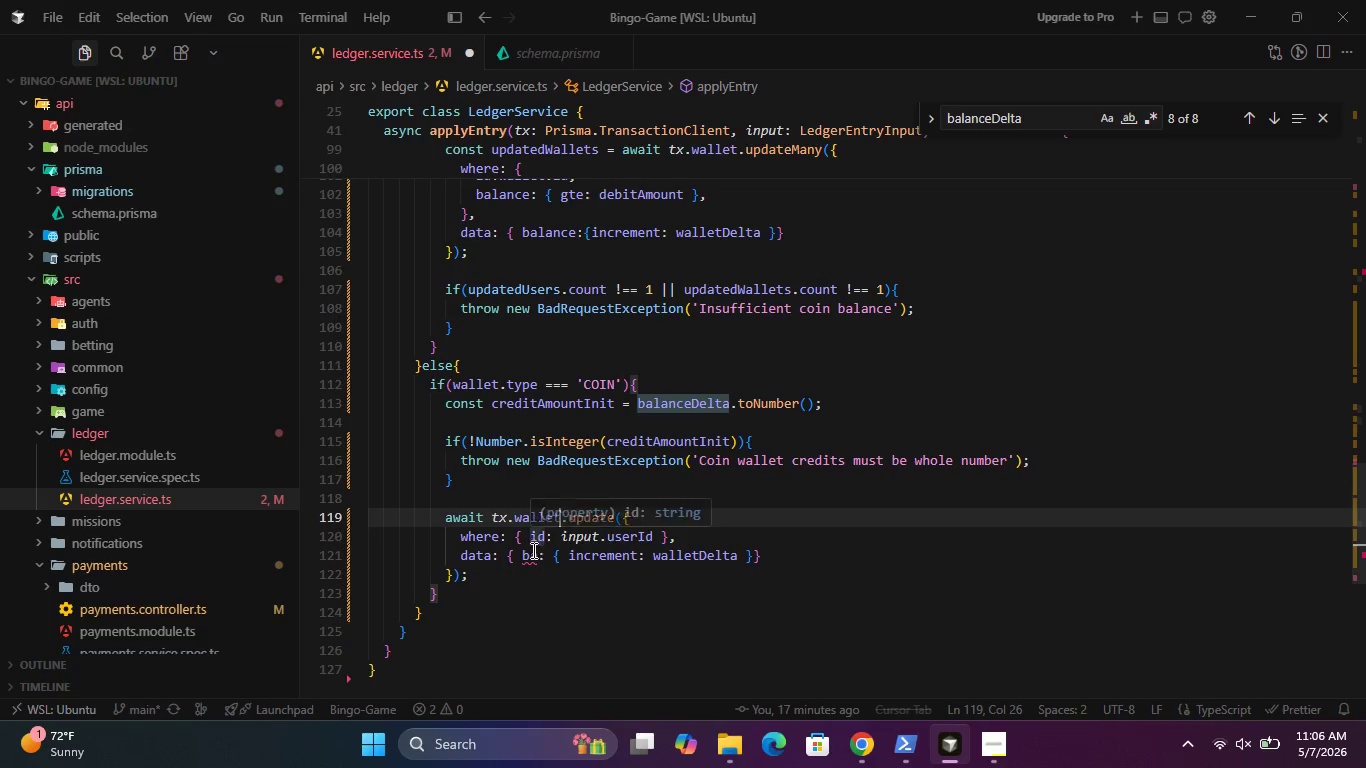 
double_click([532, 554])
 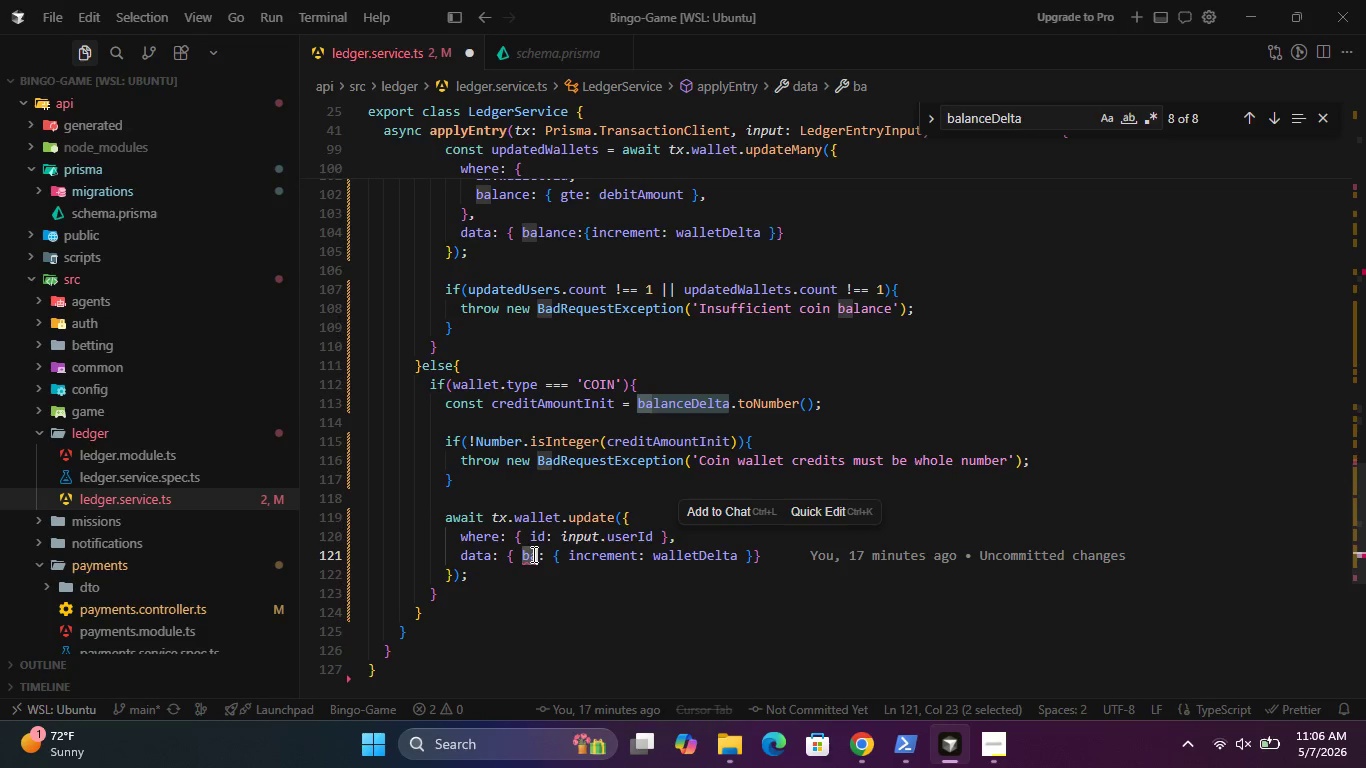 
left_click([532, 554])
 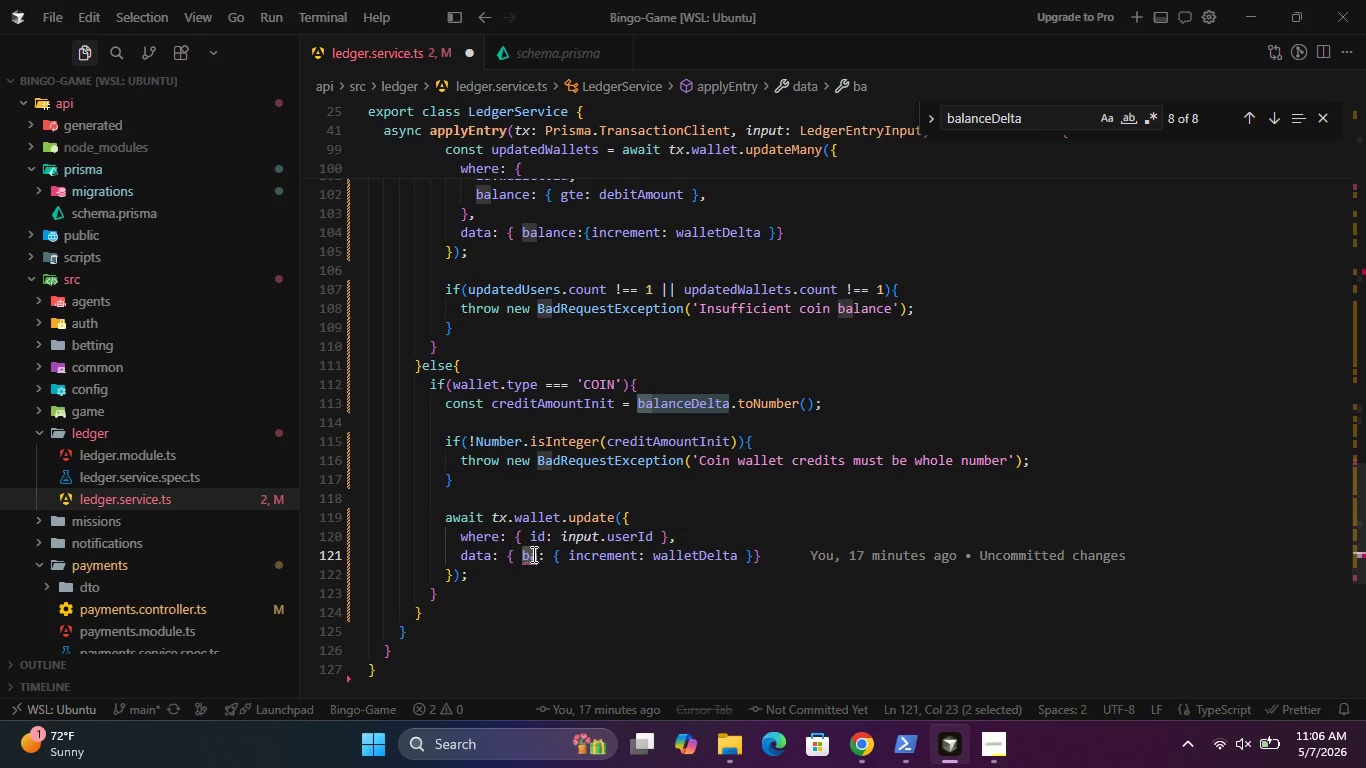 
type(ba)
 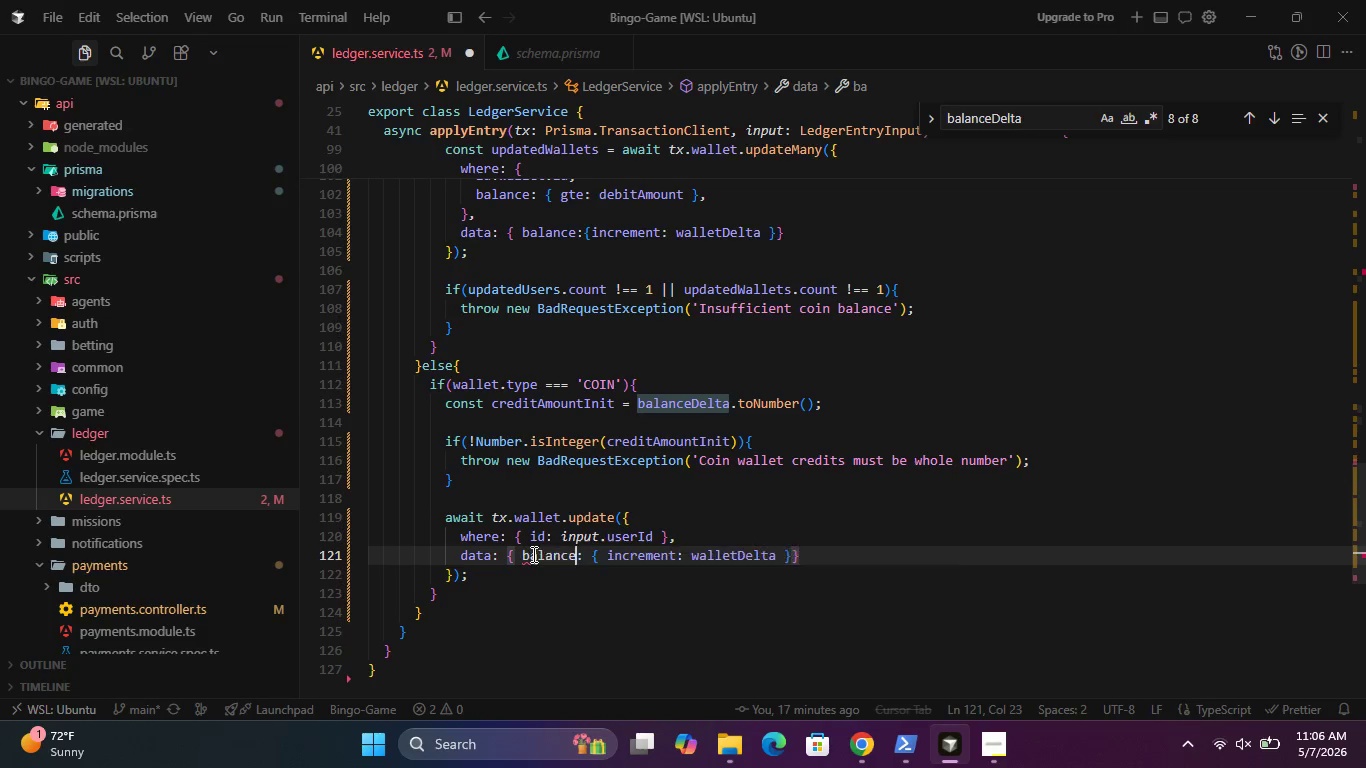 
key(Enter)
 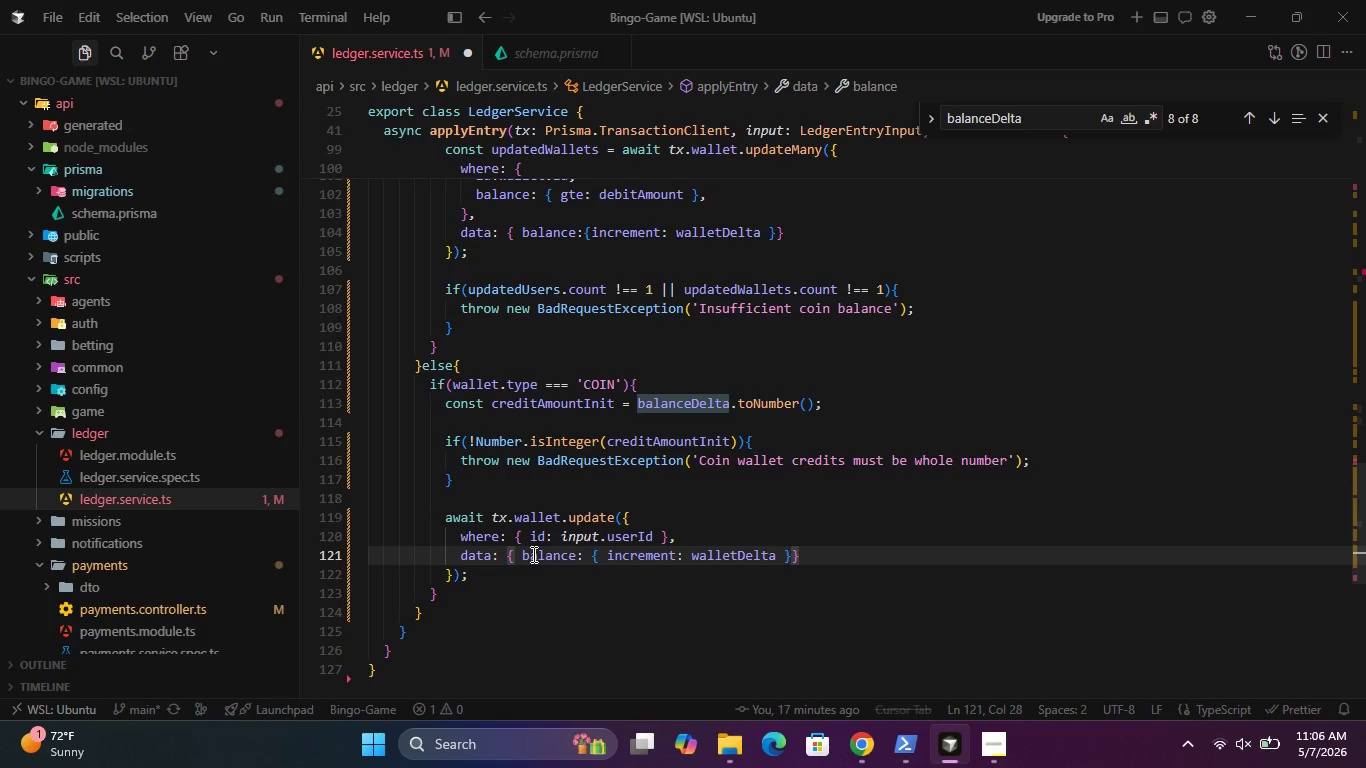 
key(Control+S)
 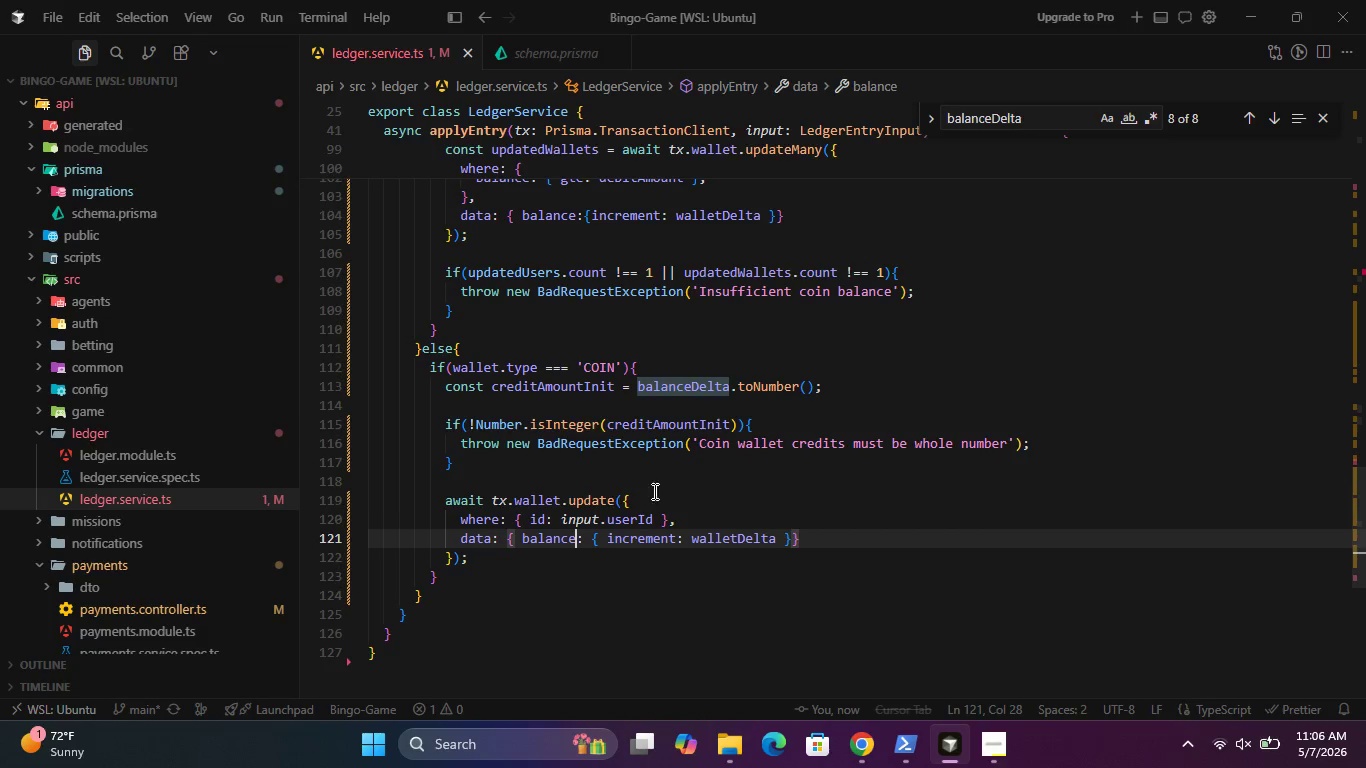 
left_click([661, 498])
 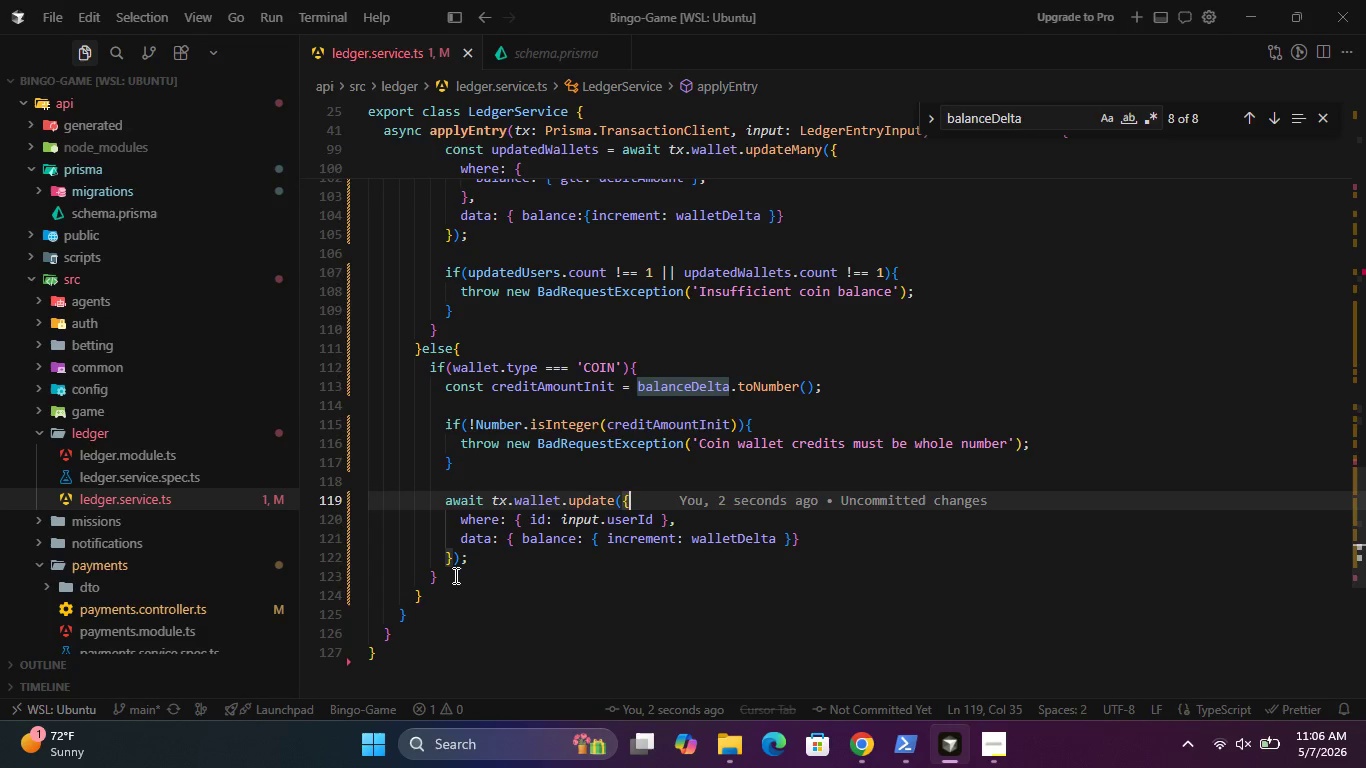 
left_click([454, 575])
 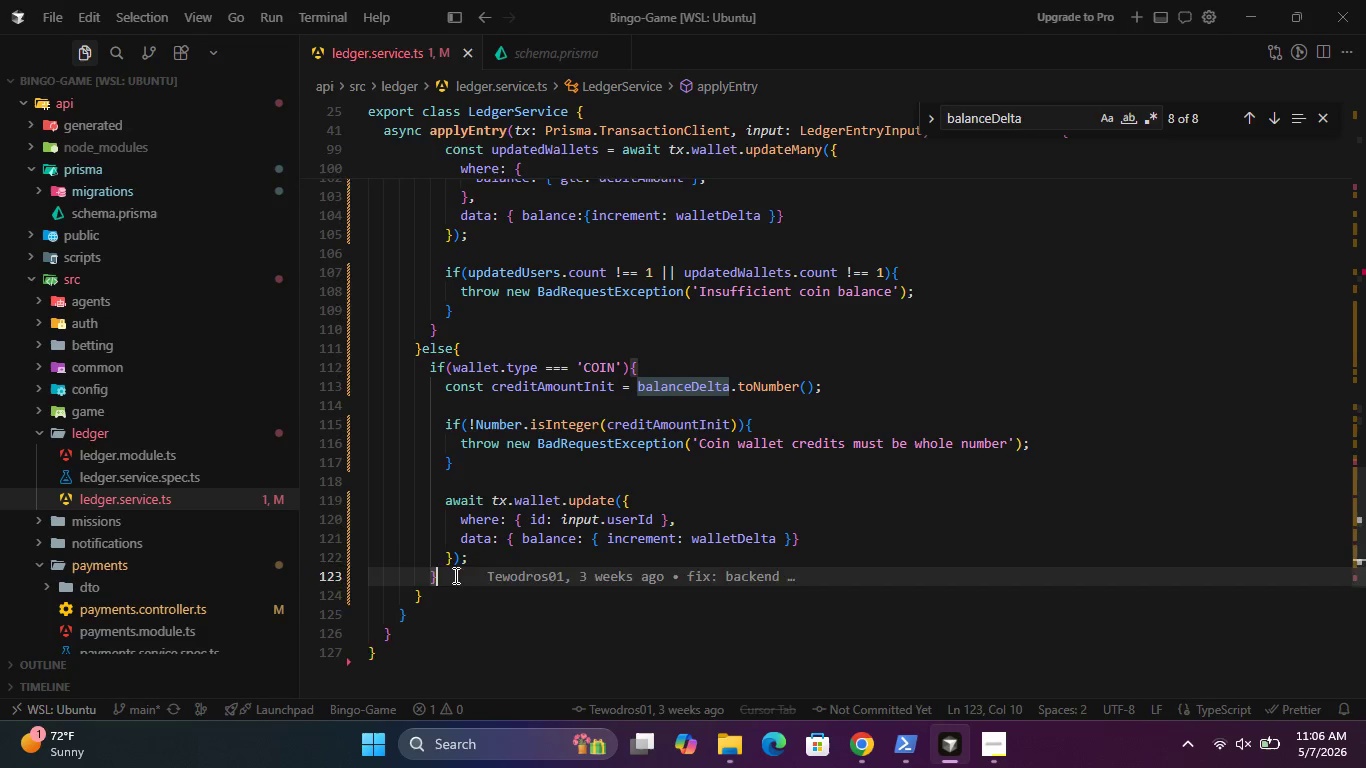 
key(Enter)
 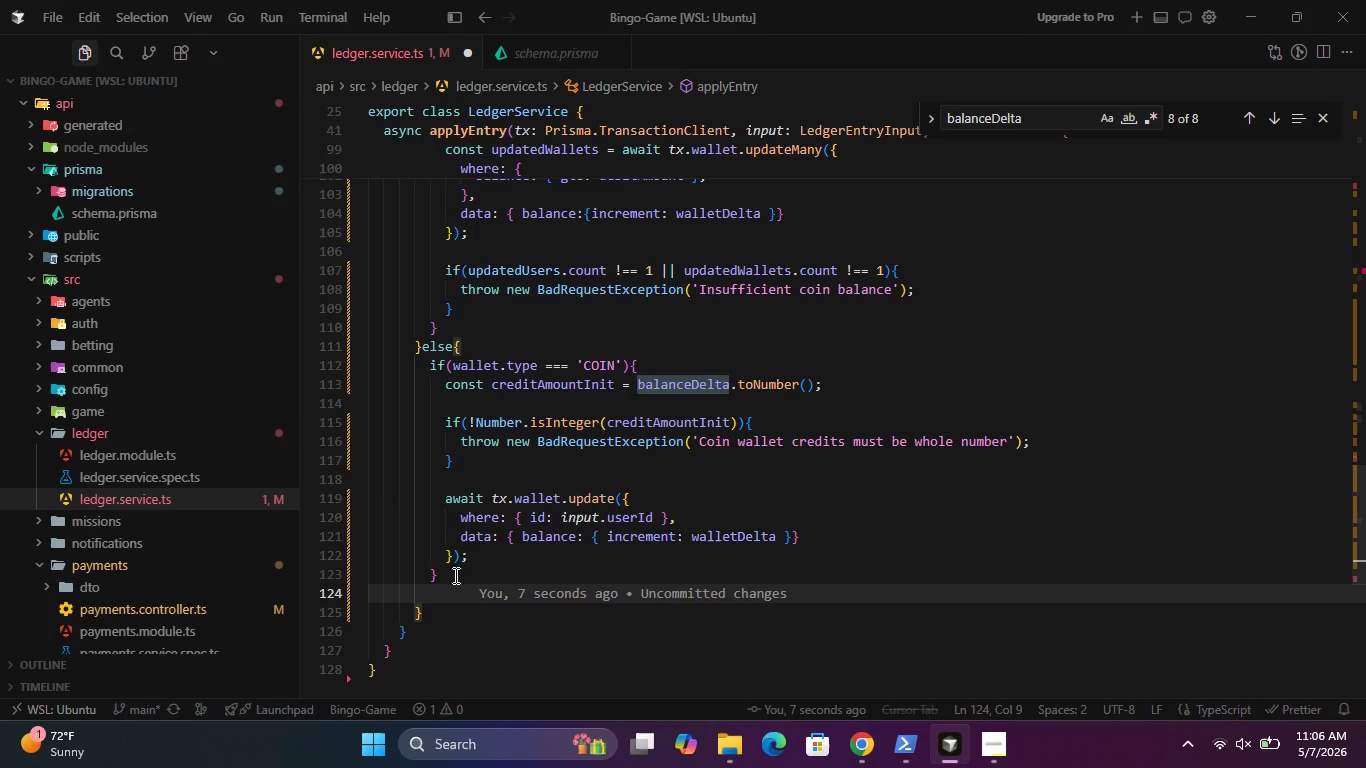 
key(Enter)
 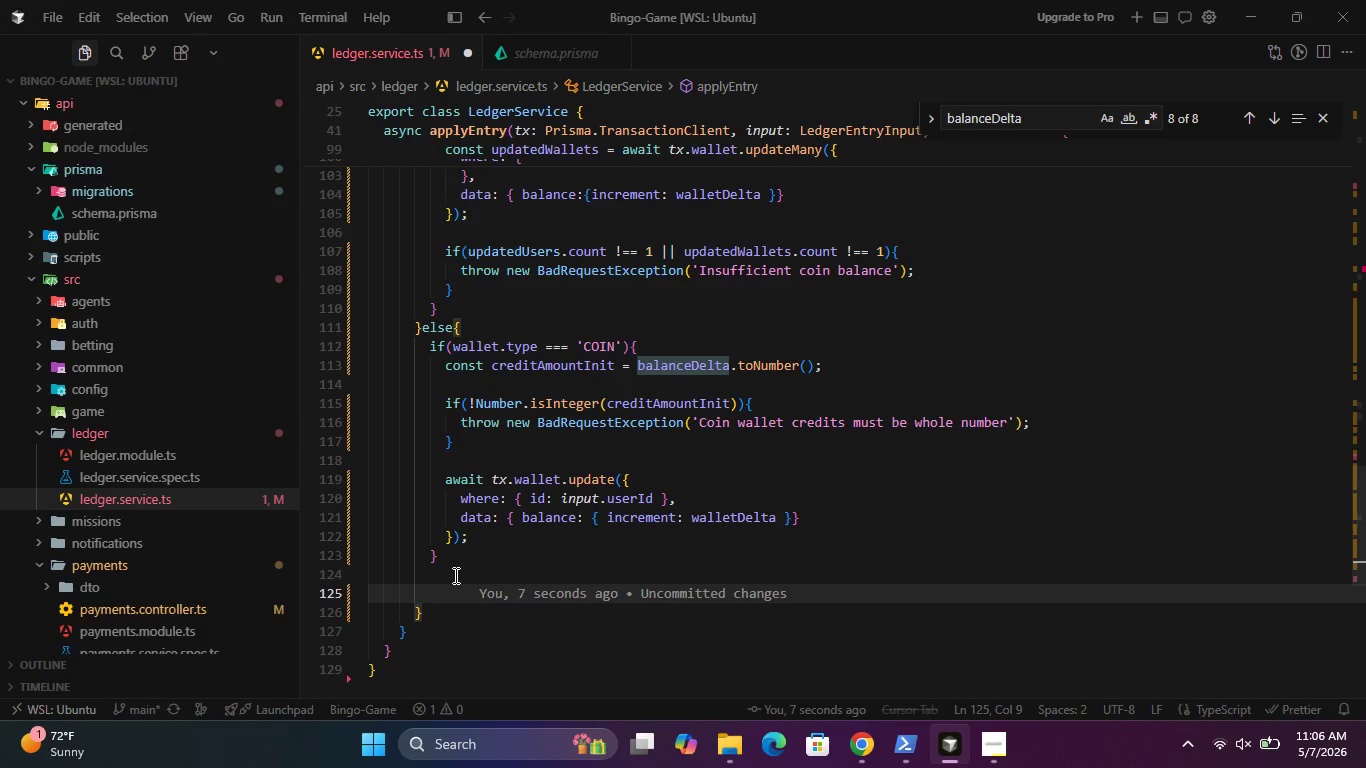 
type(bala)
 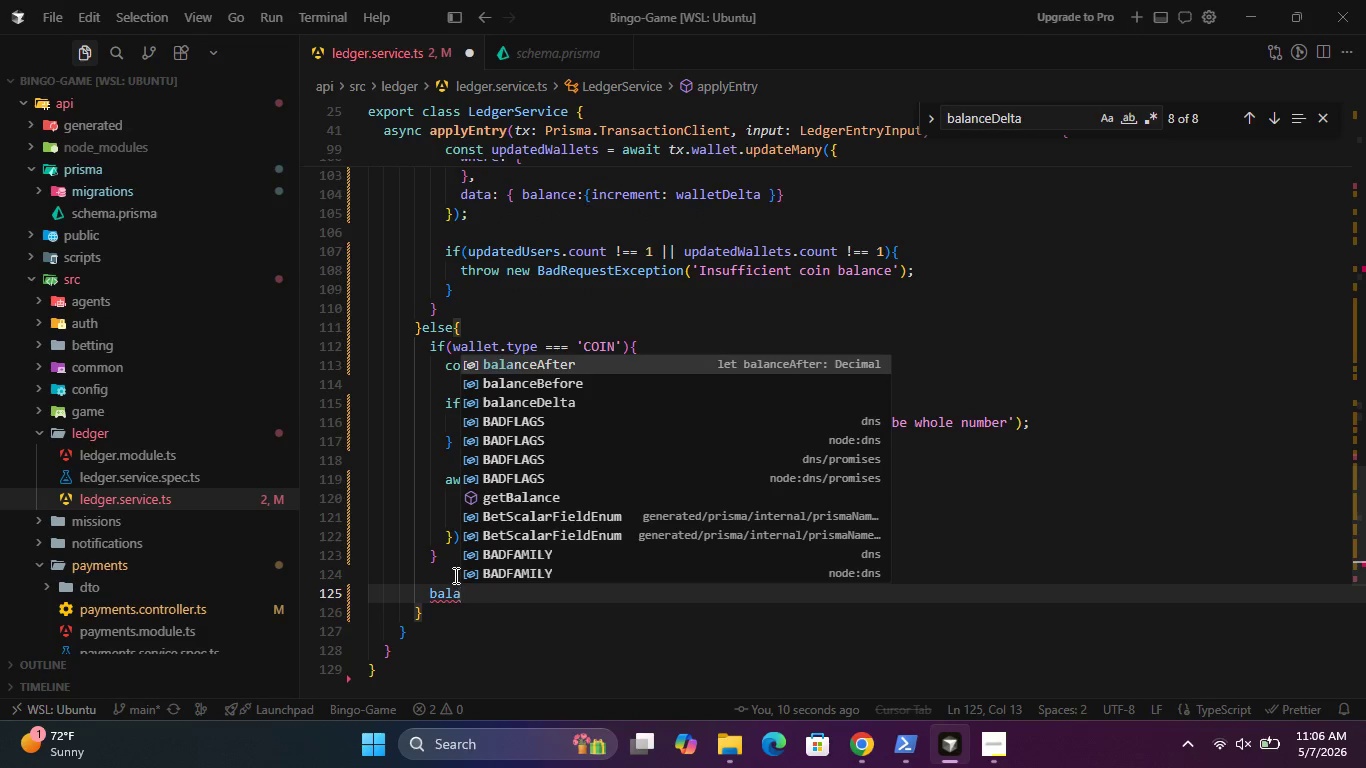 
key(Enter)
 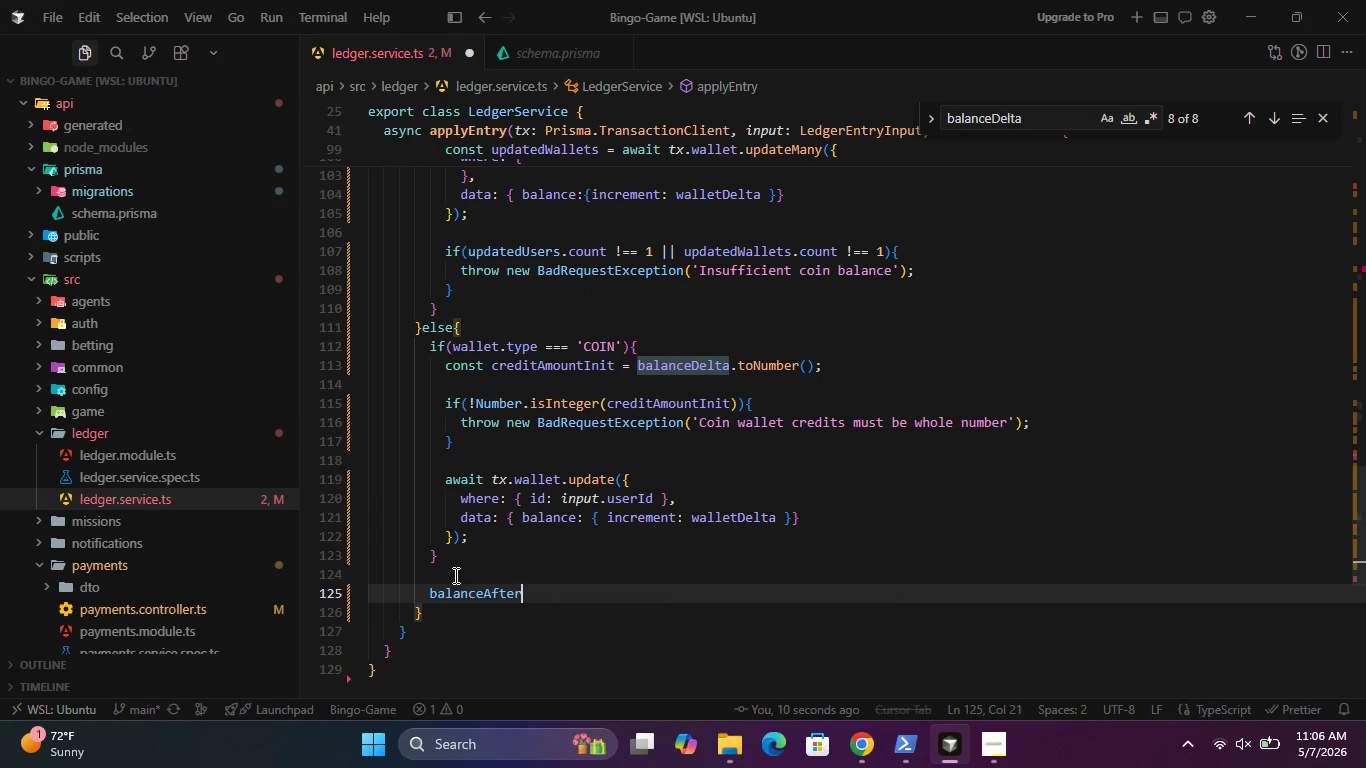 
type( = bala)
 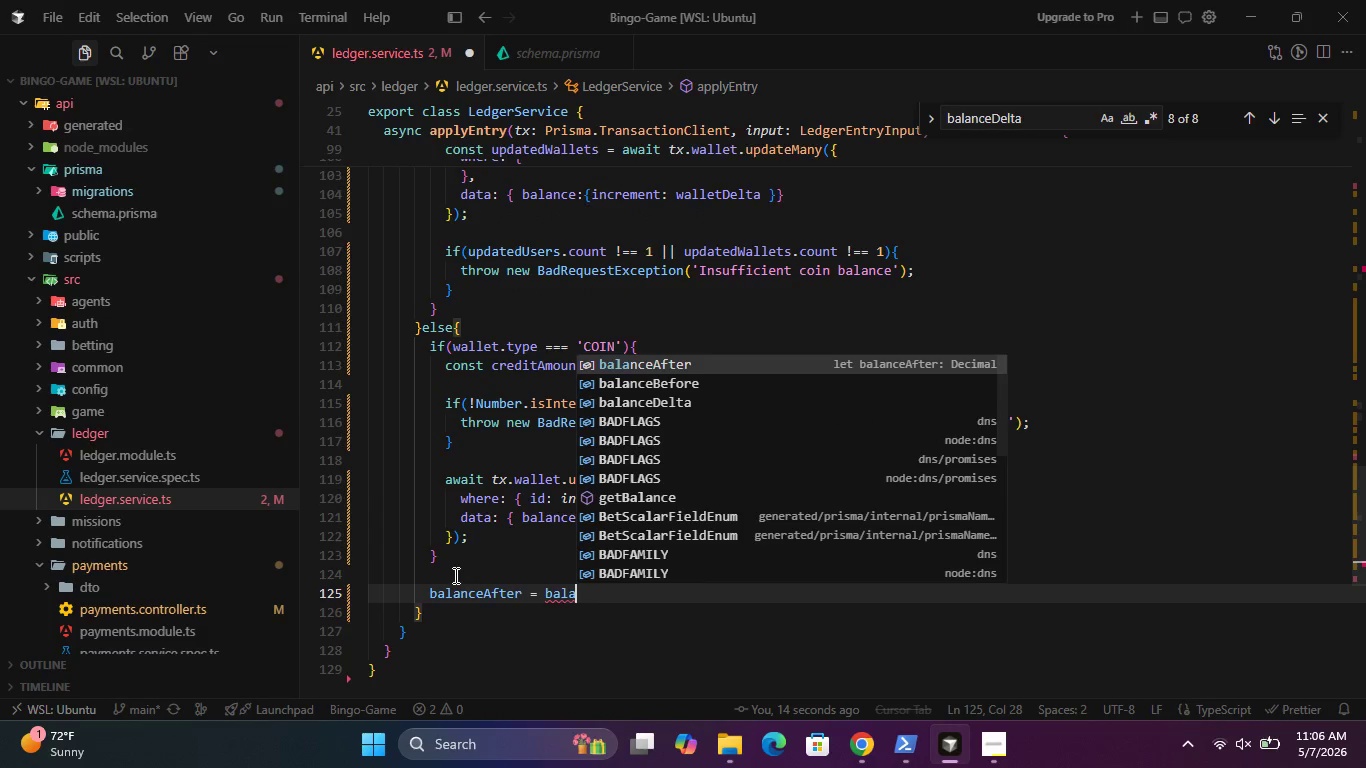 
key(Enter)
 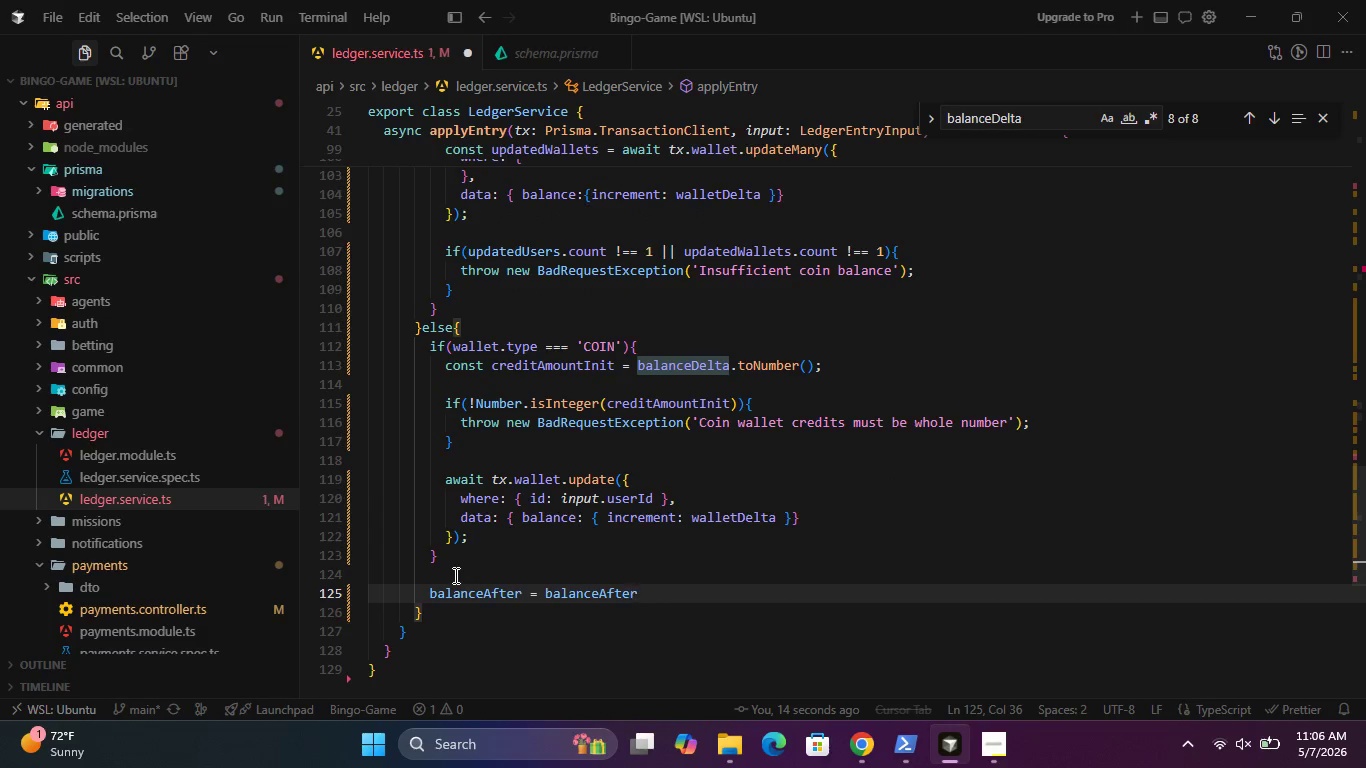 
type(.ad)
 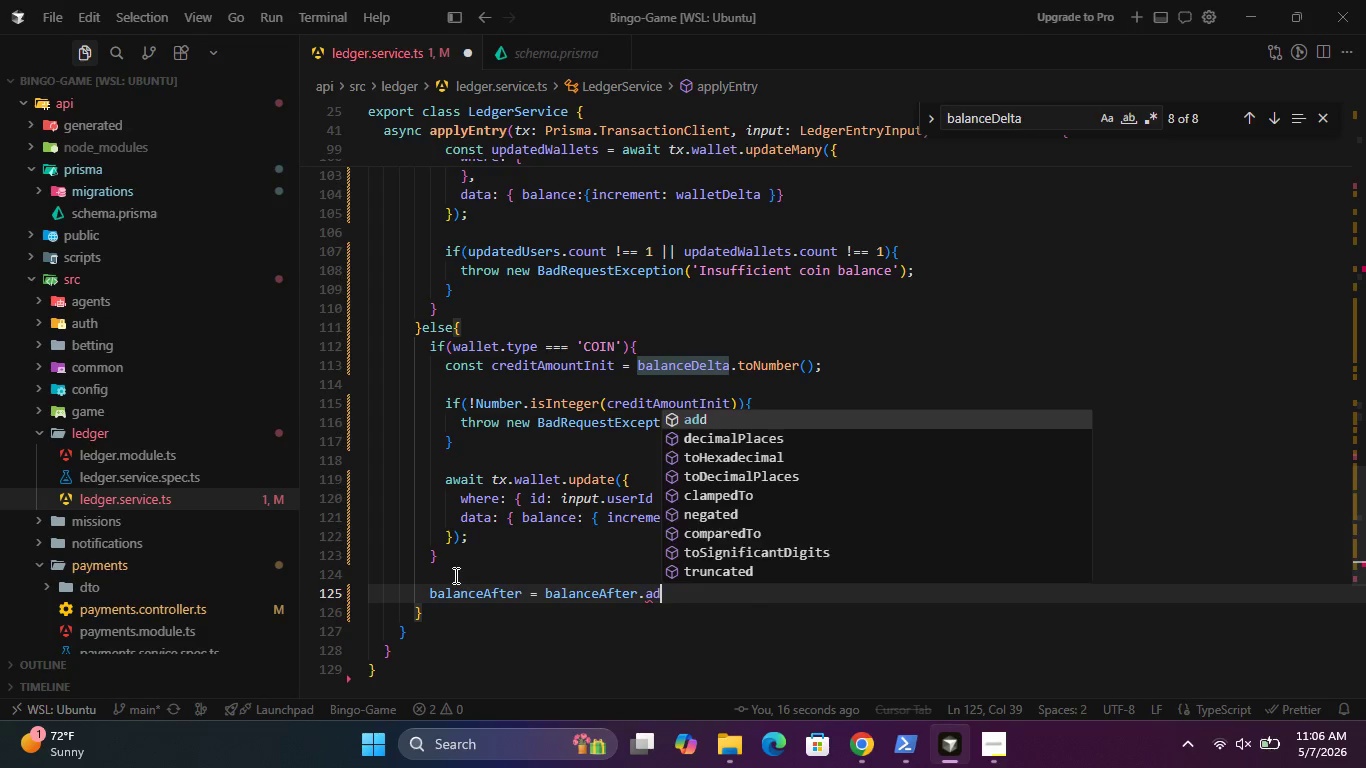 
key(Enter)
 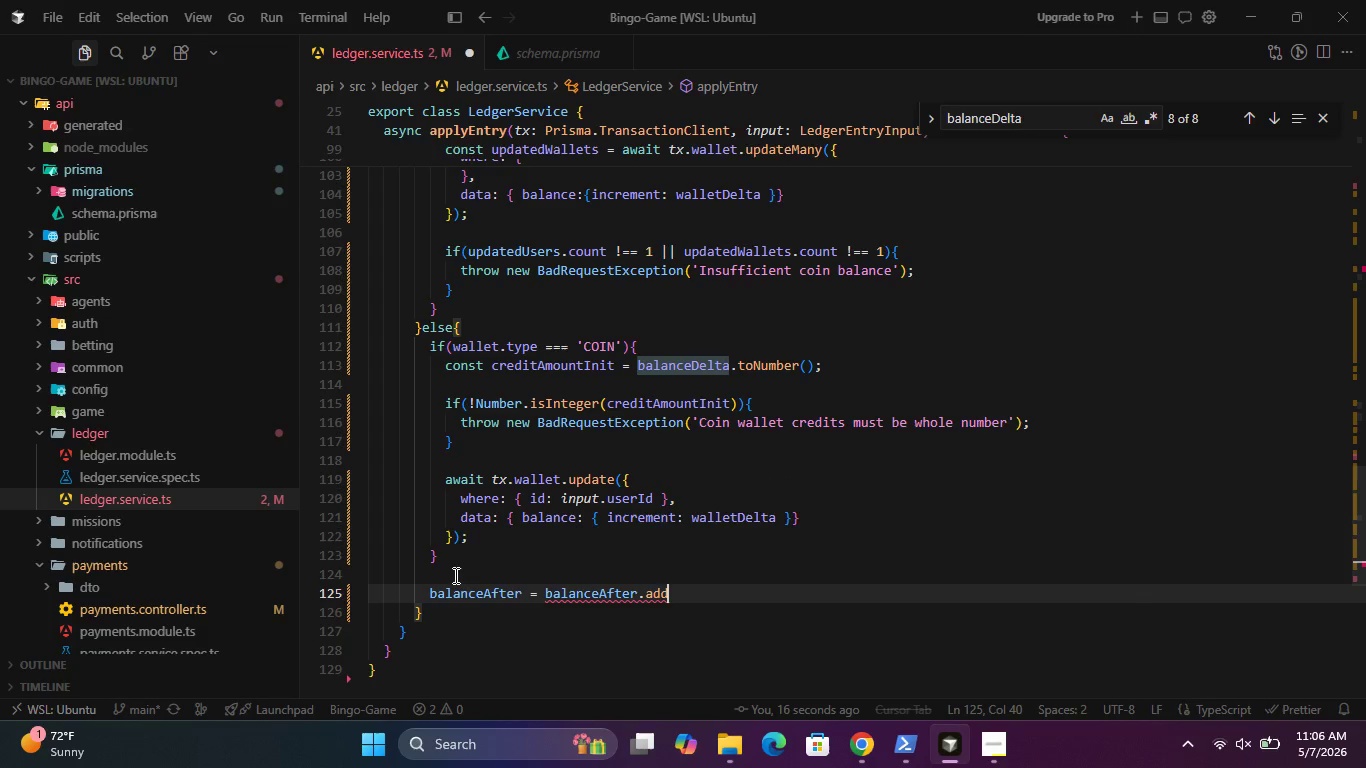 
type((baanceD)
 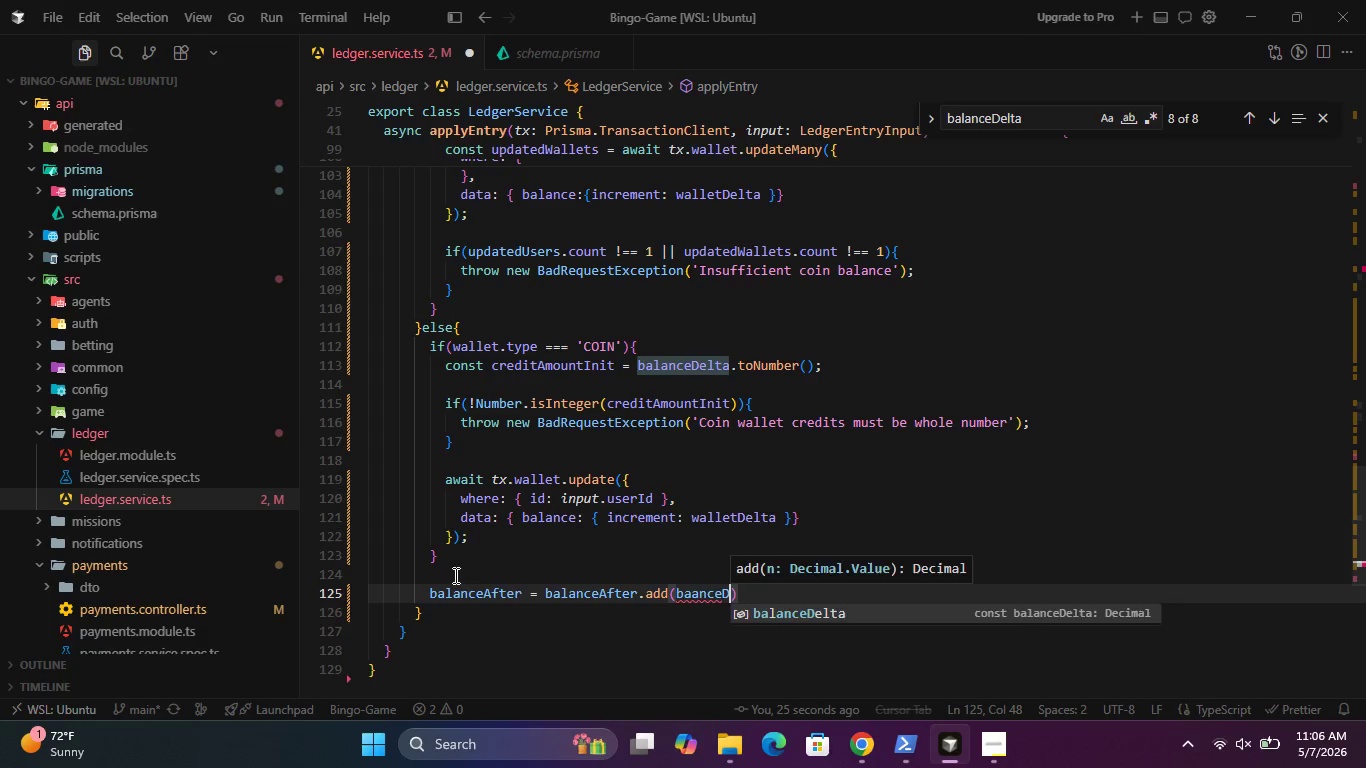 
key(Enter)
 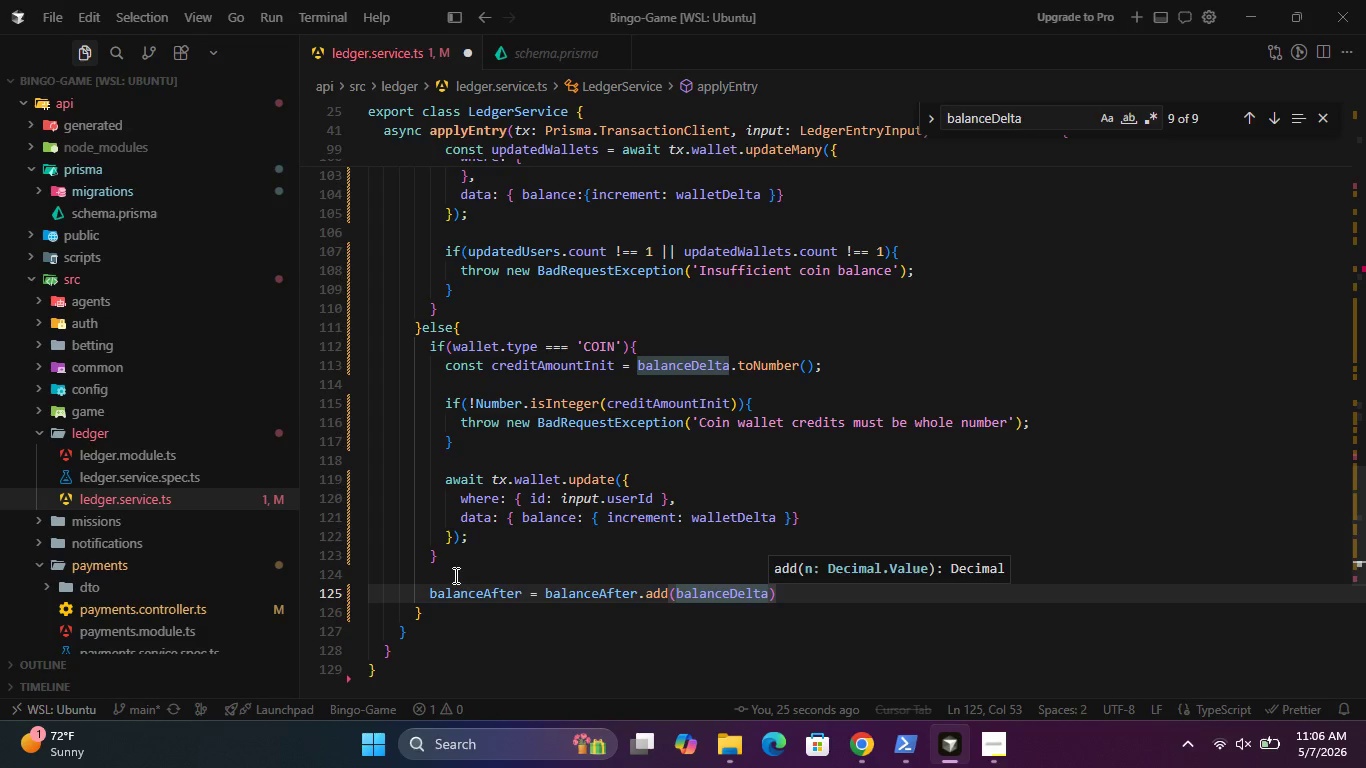 
key(ArrowRight)
 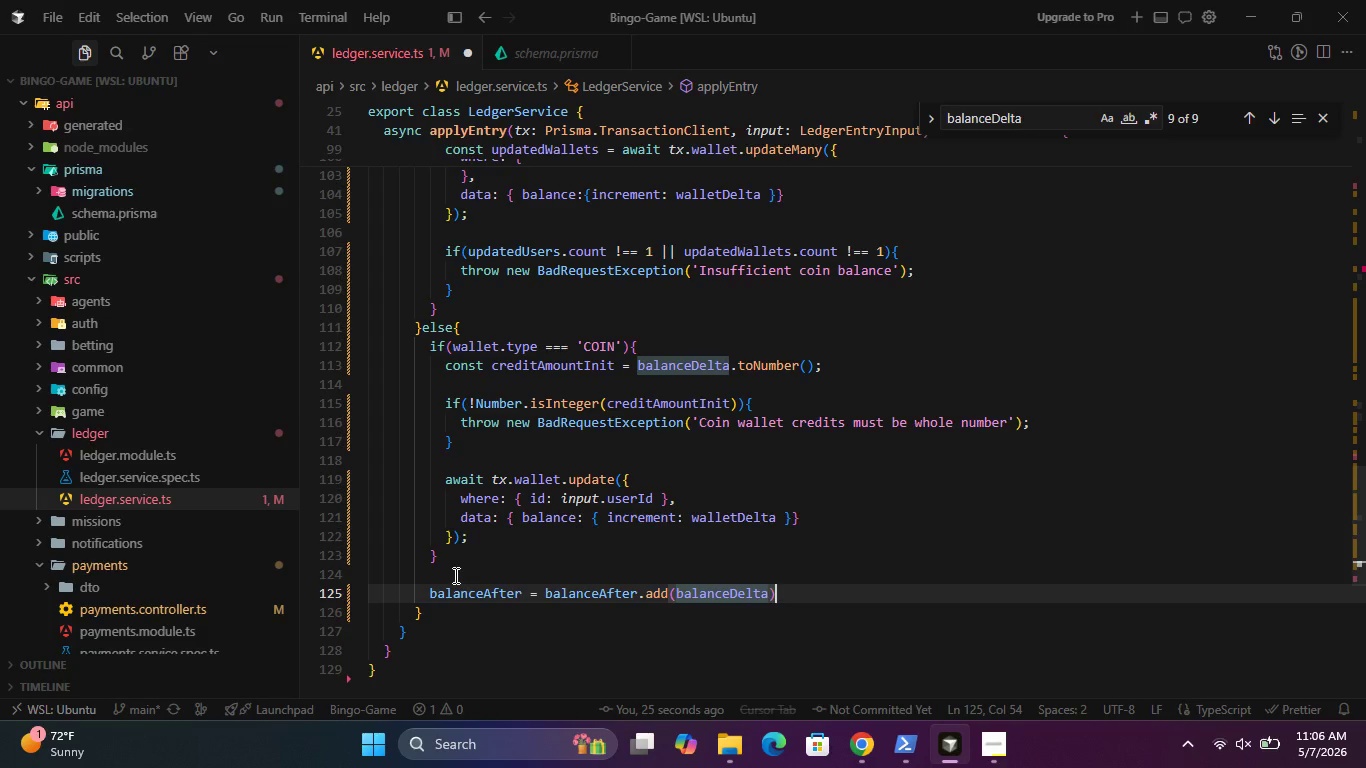 
key(Semicolon)
 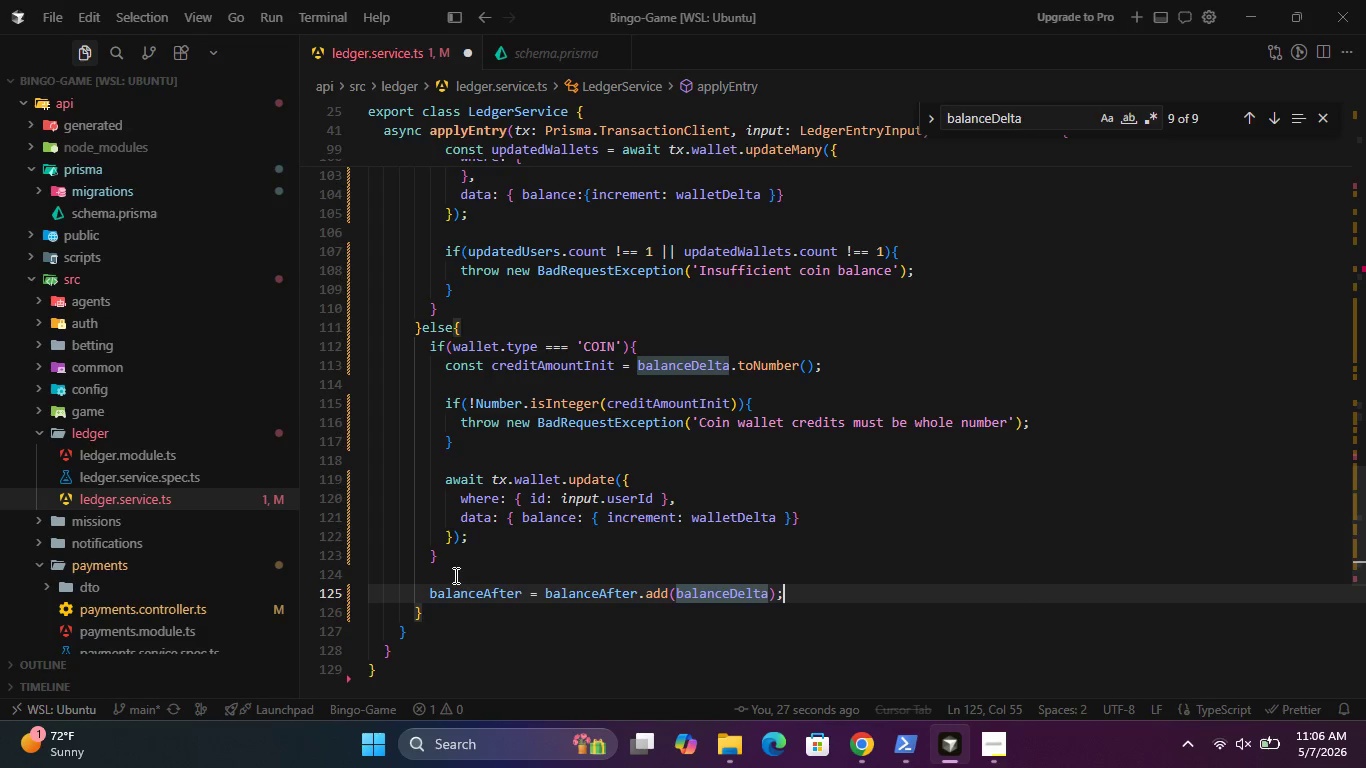 
key(Control+S)
 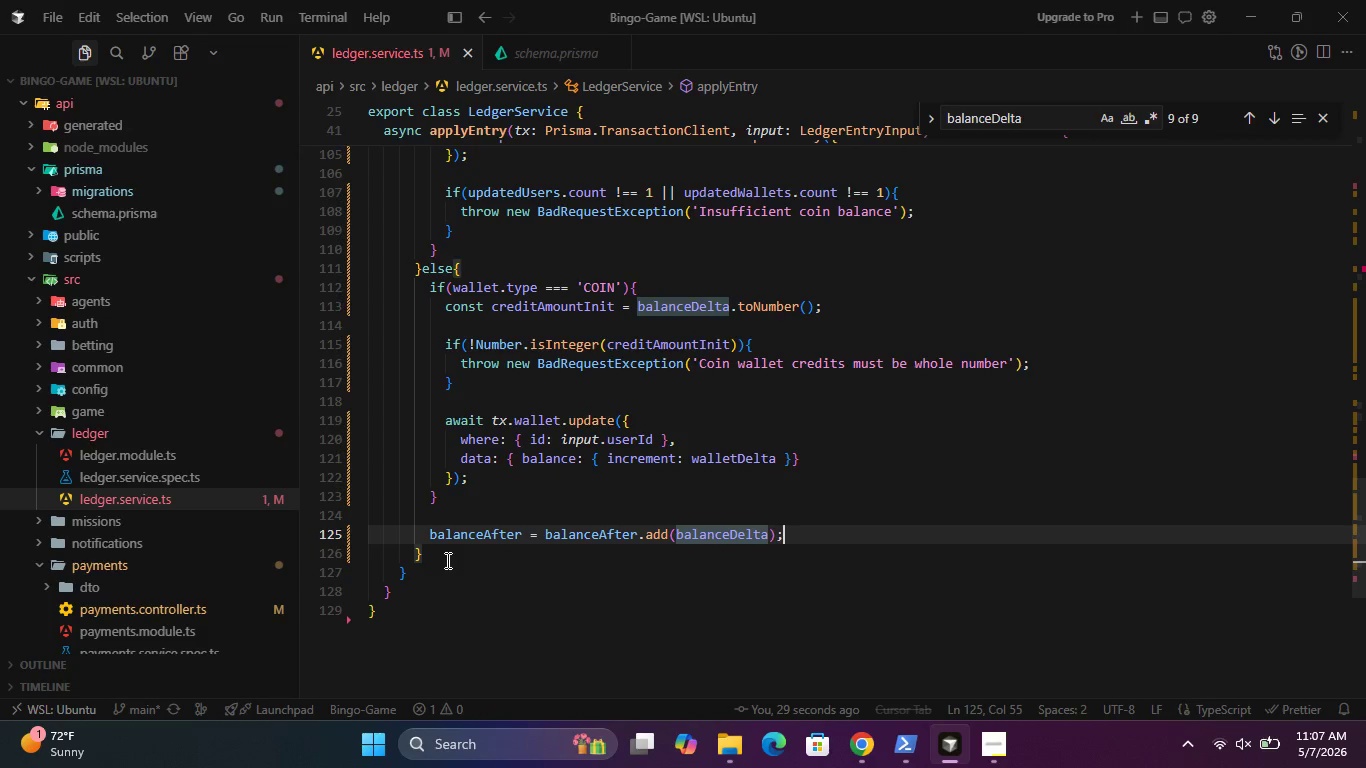 
wait(17.42)
 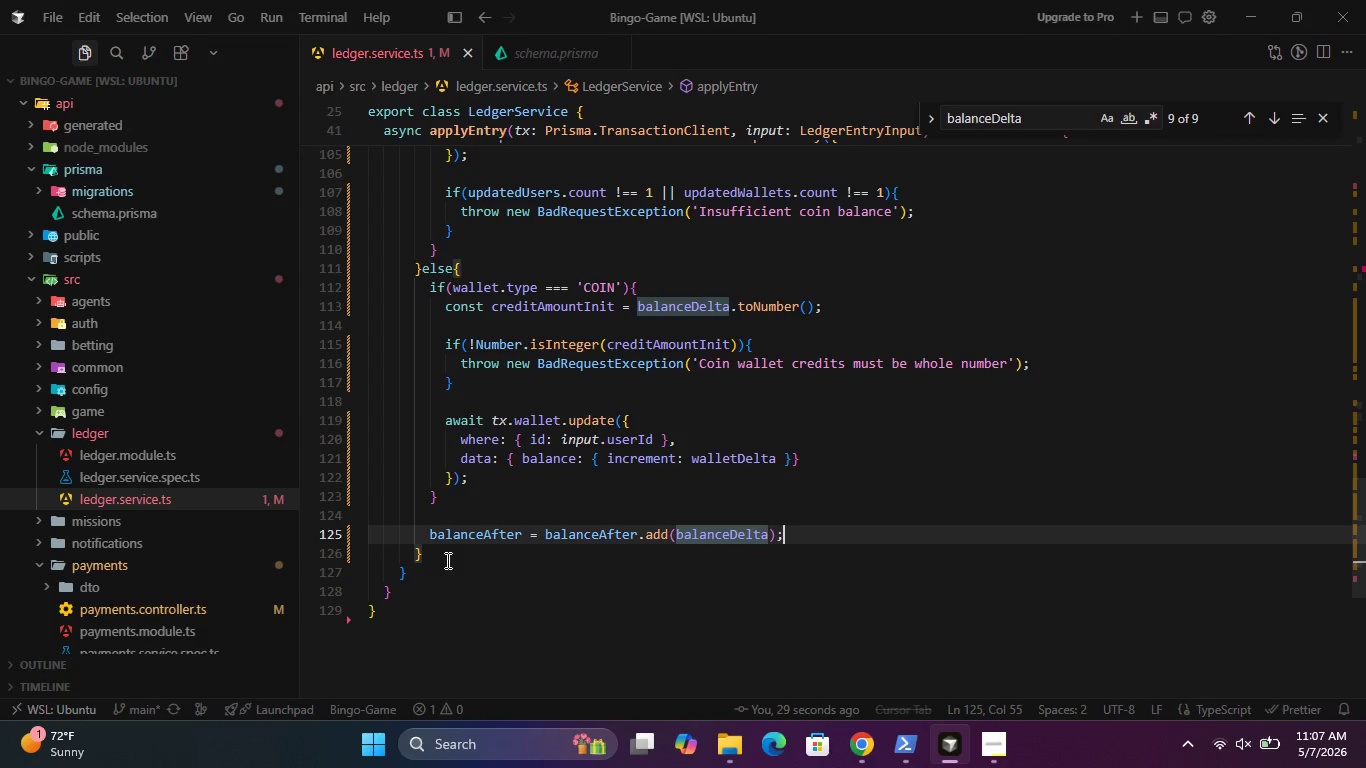 
left_click([432, 578])
 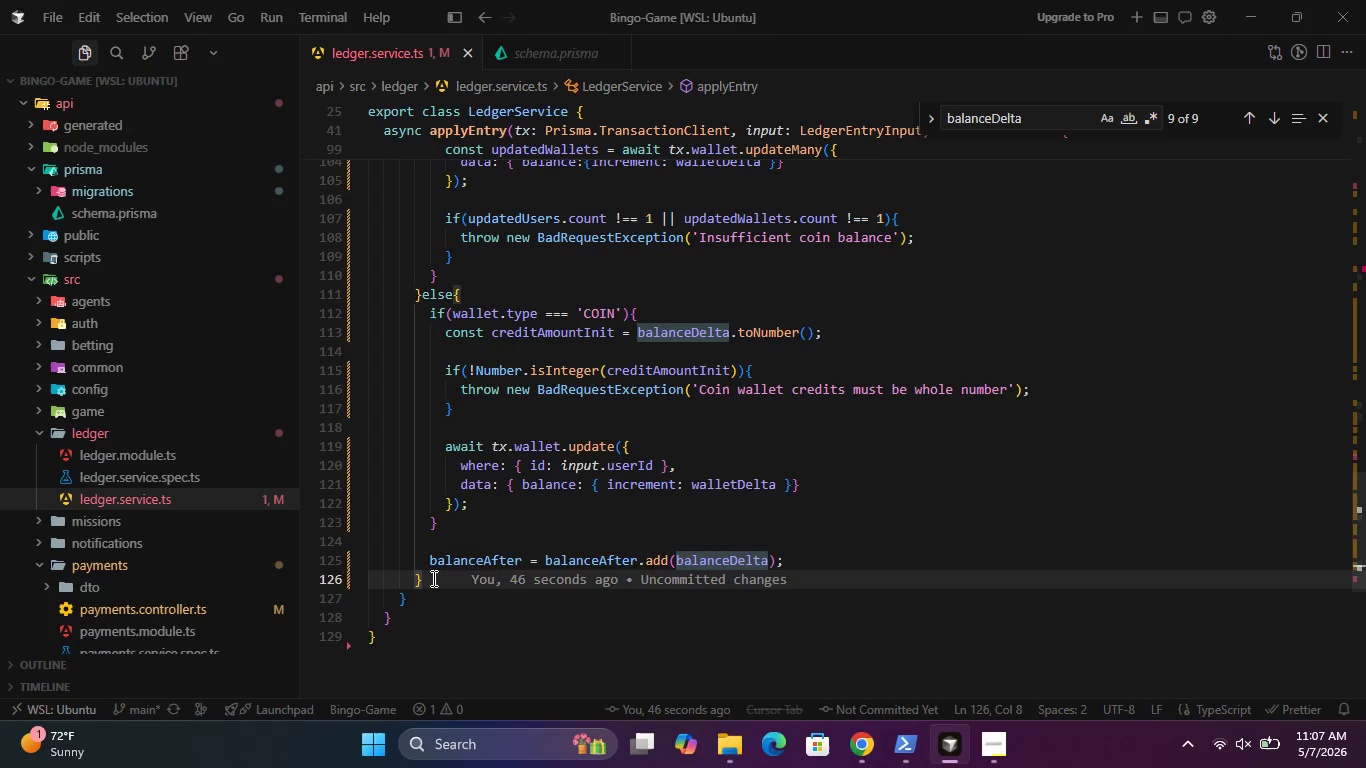 
key(Enter)
 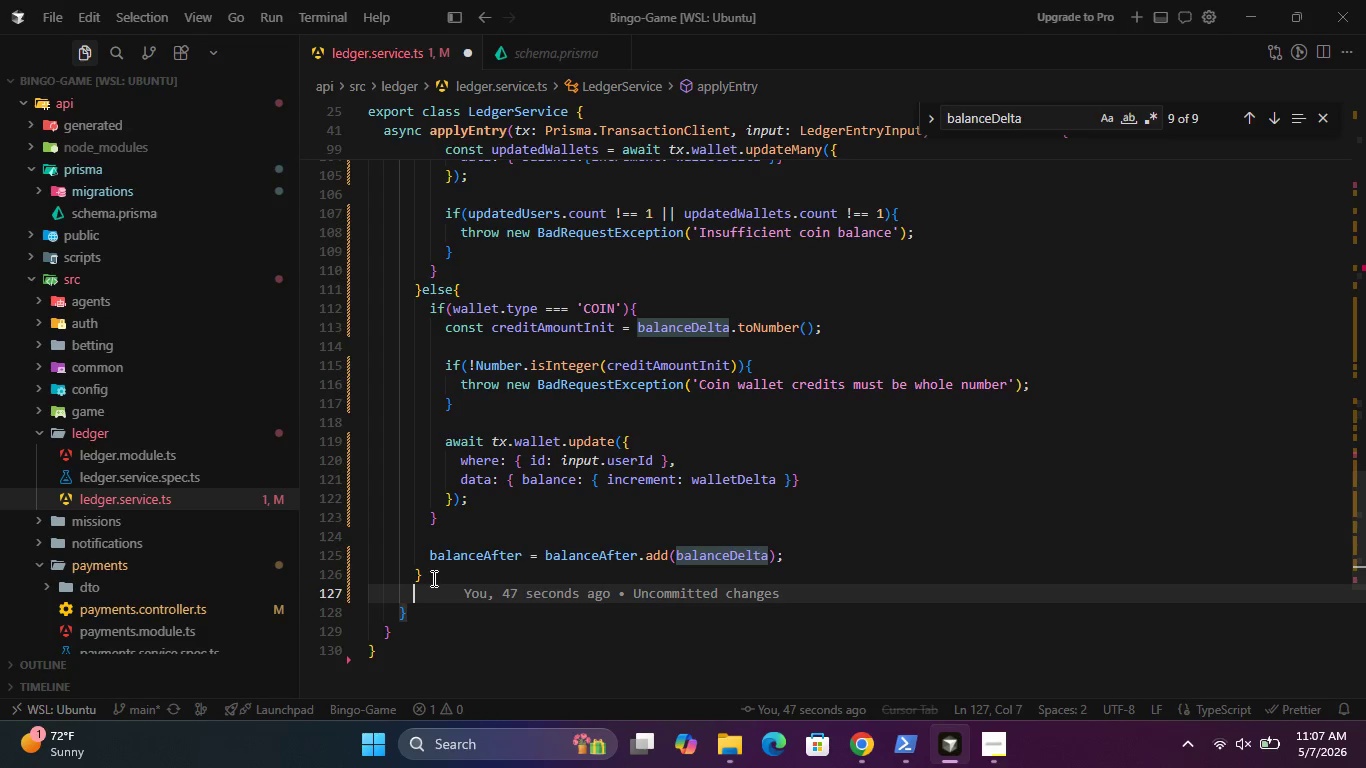 
key(Enter)
 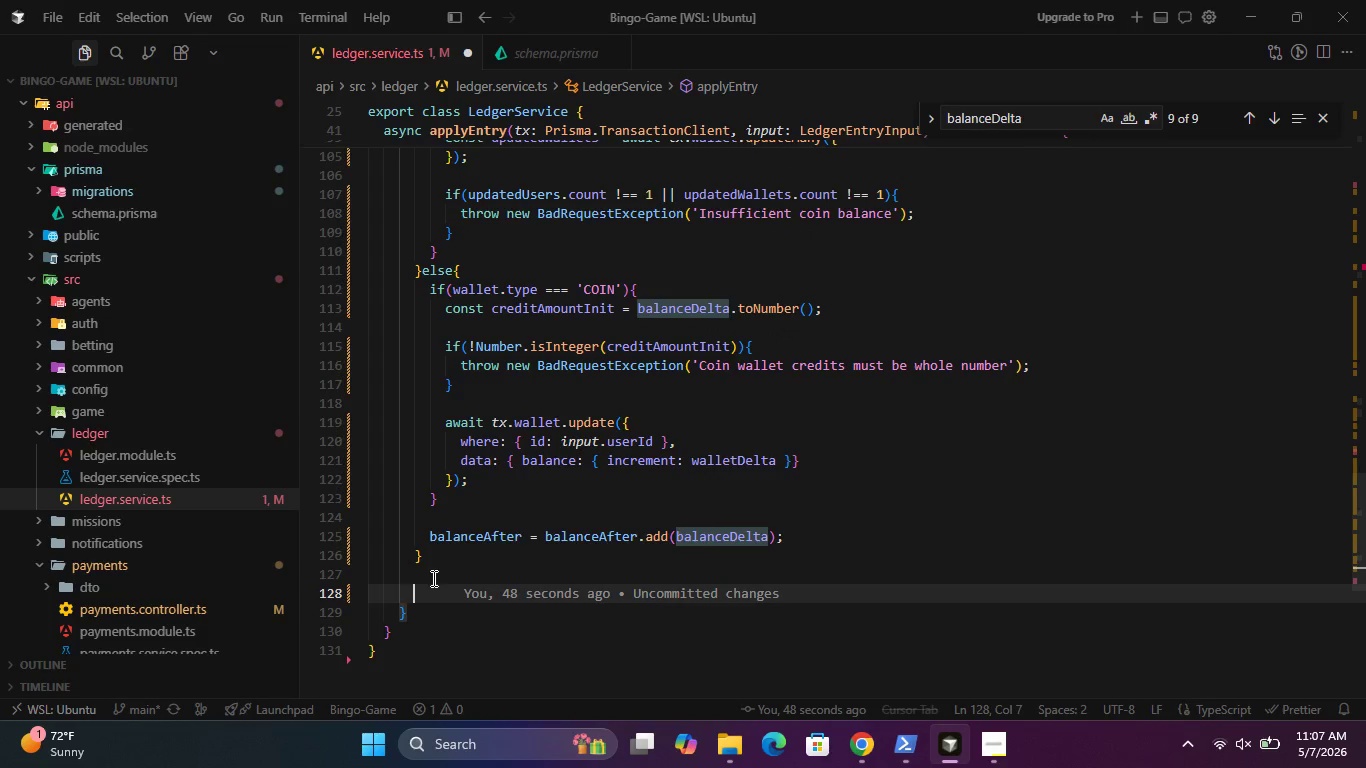 
type(const transaction -)
key(Backspace)
type(= aw)
 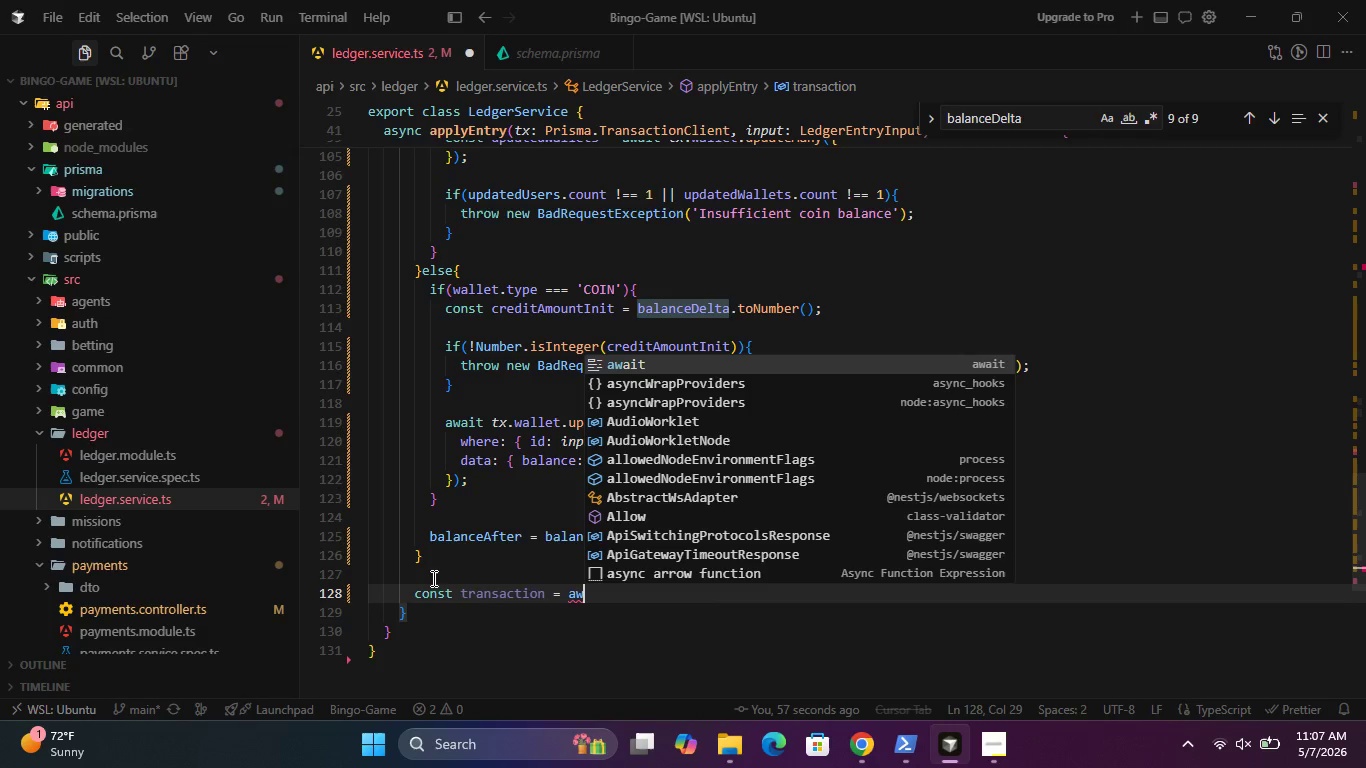 
key(Enter)
 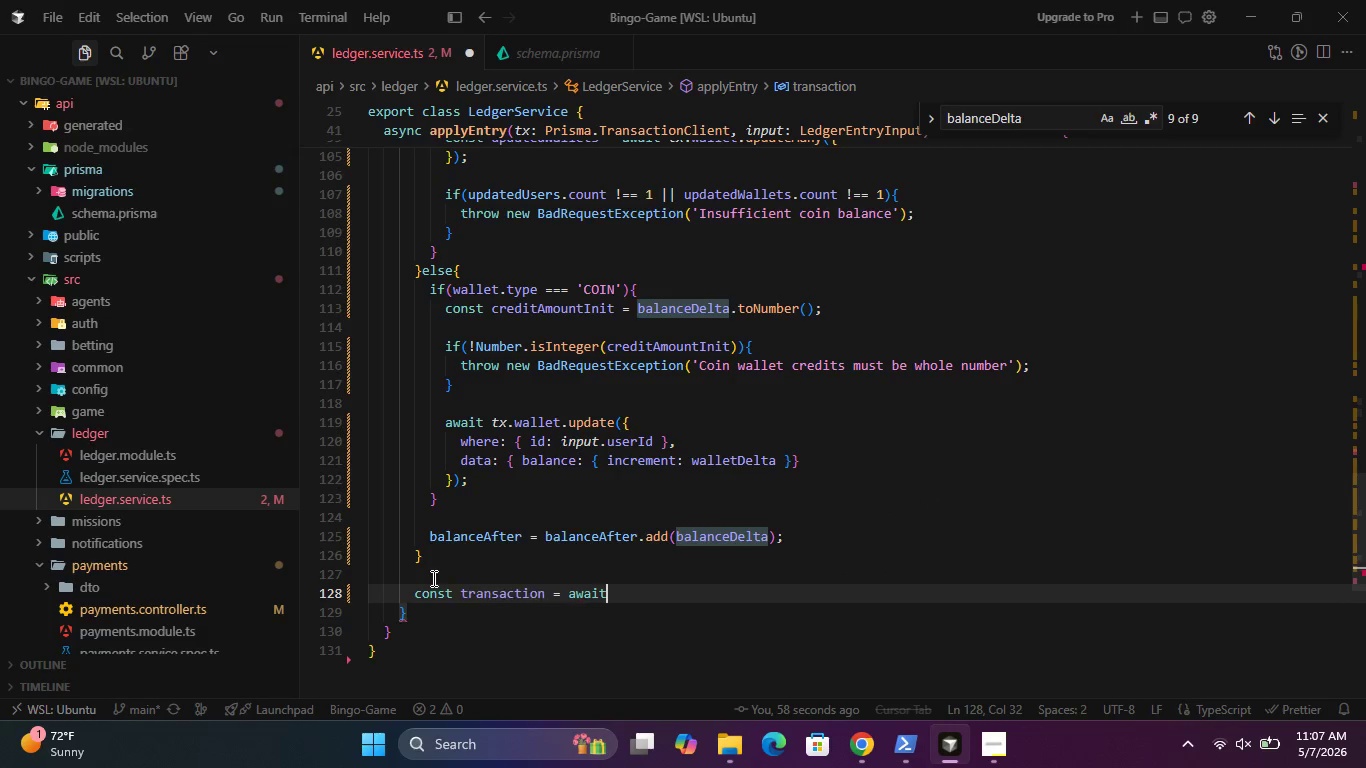 
type( tx.tr)
 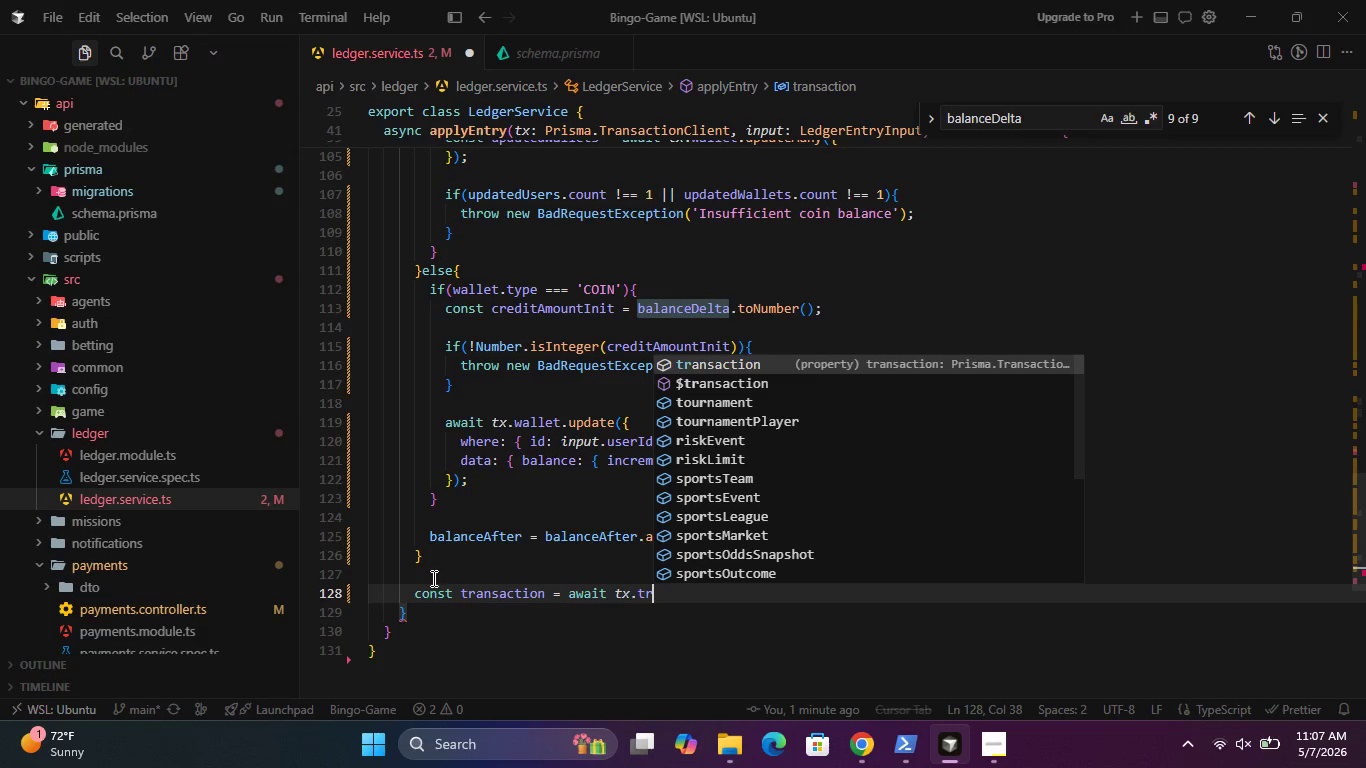 
key(Enter)
 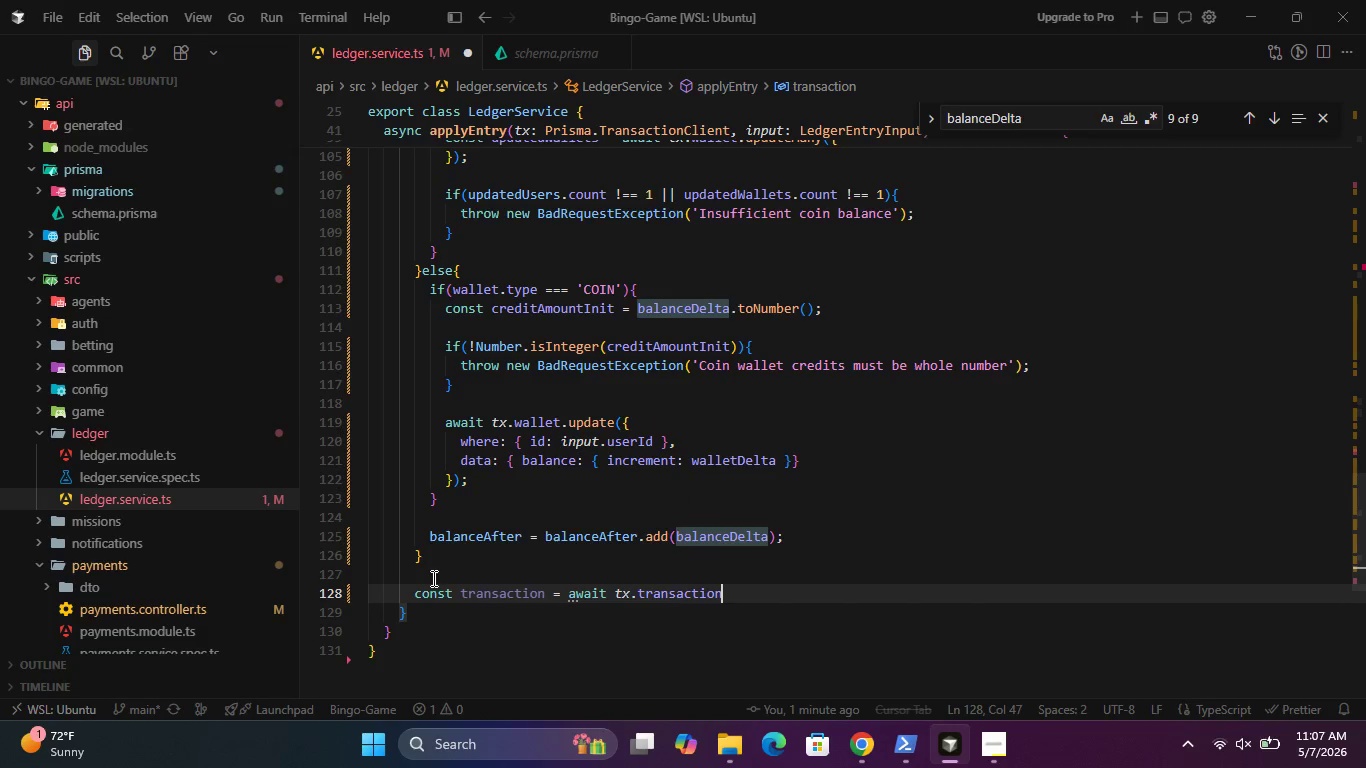 
type(.cre)
 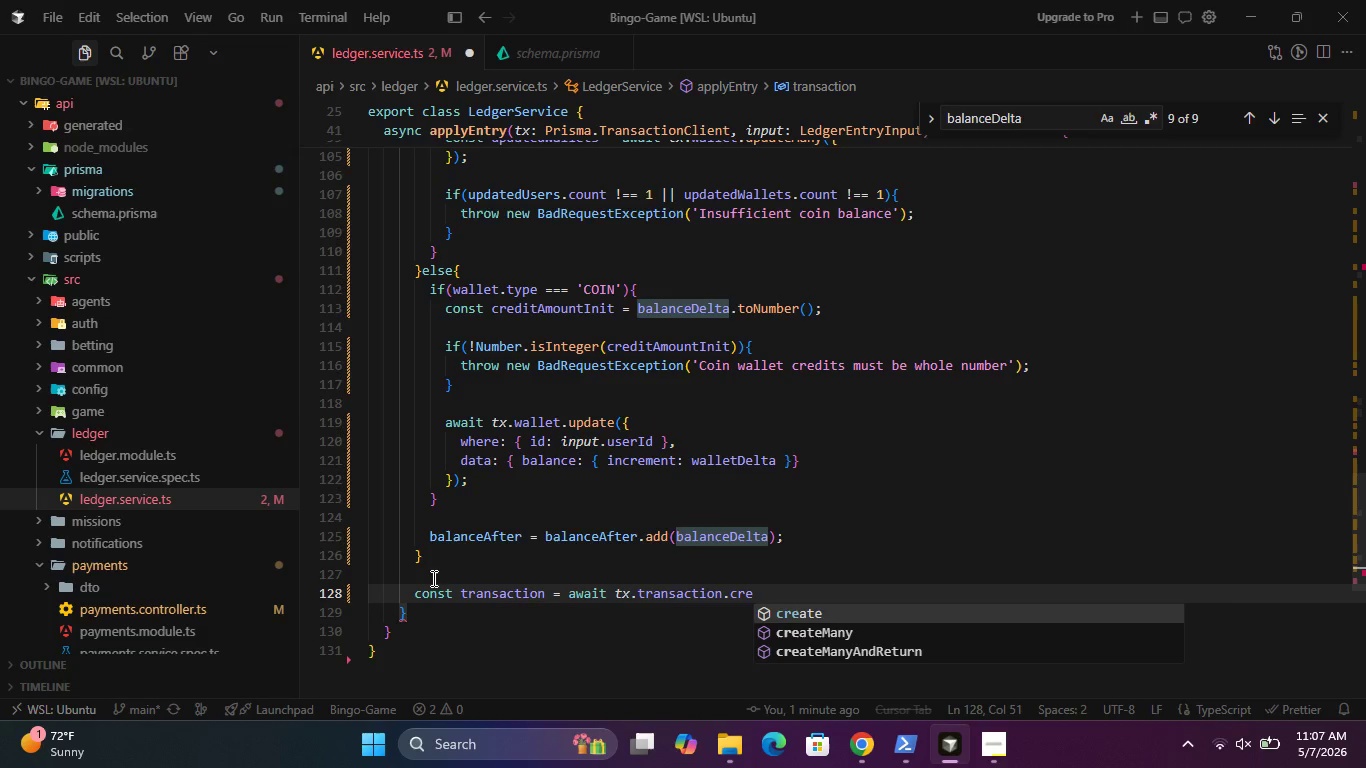 
key(Enter)
 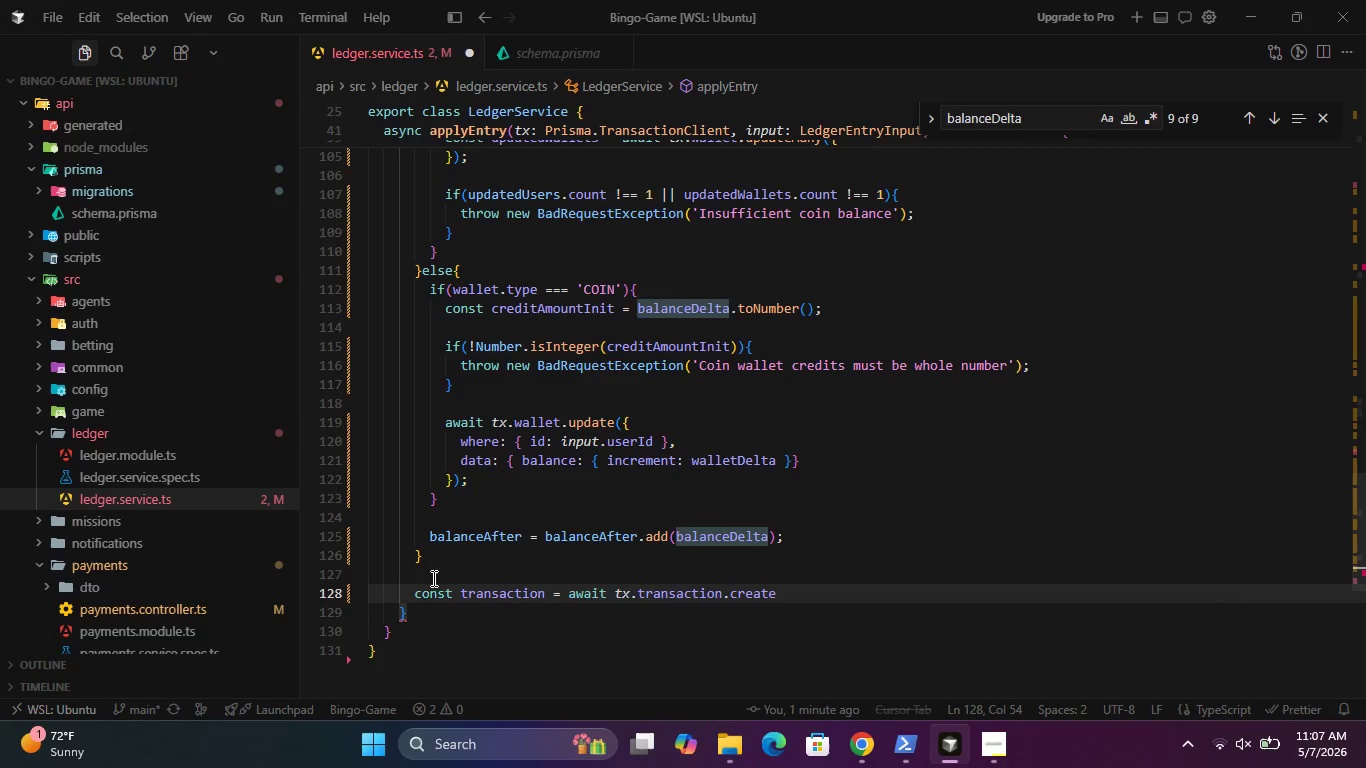 
key(Shift+9)
 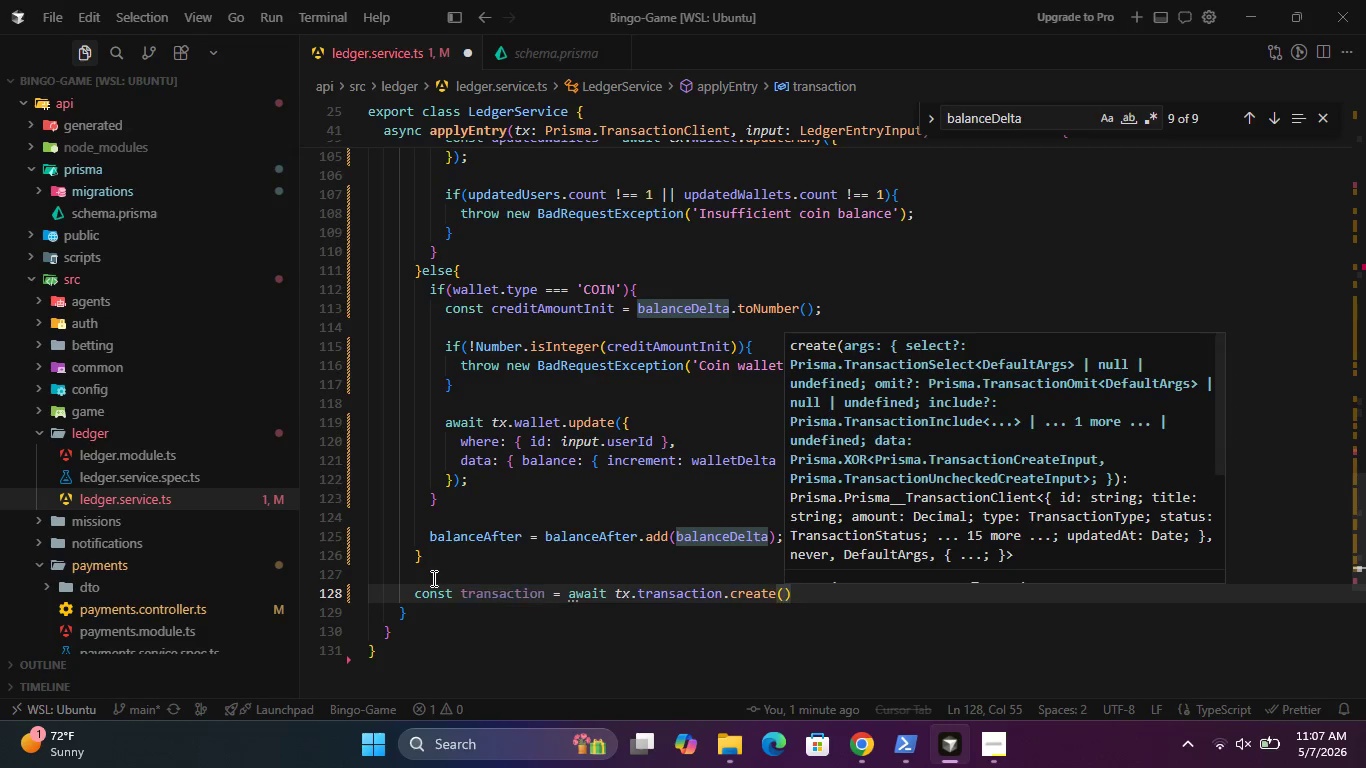 
key(Shift+ShiftRight)
 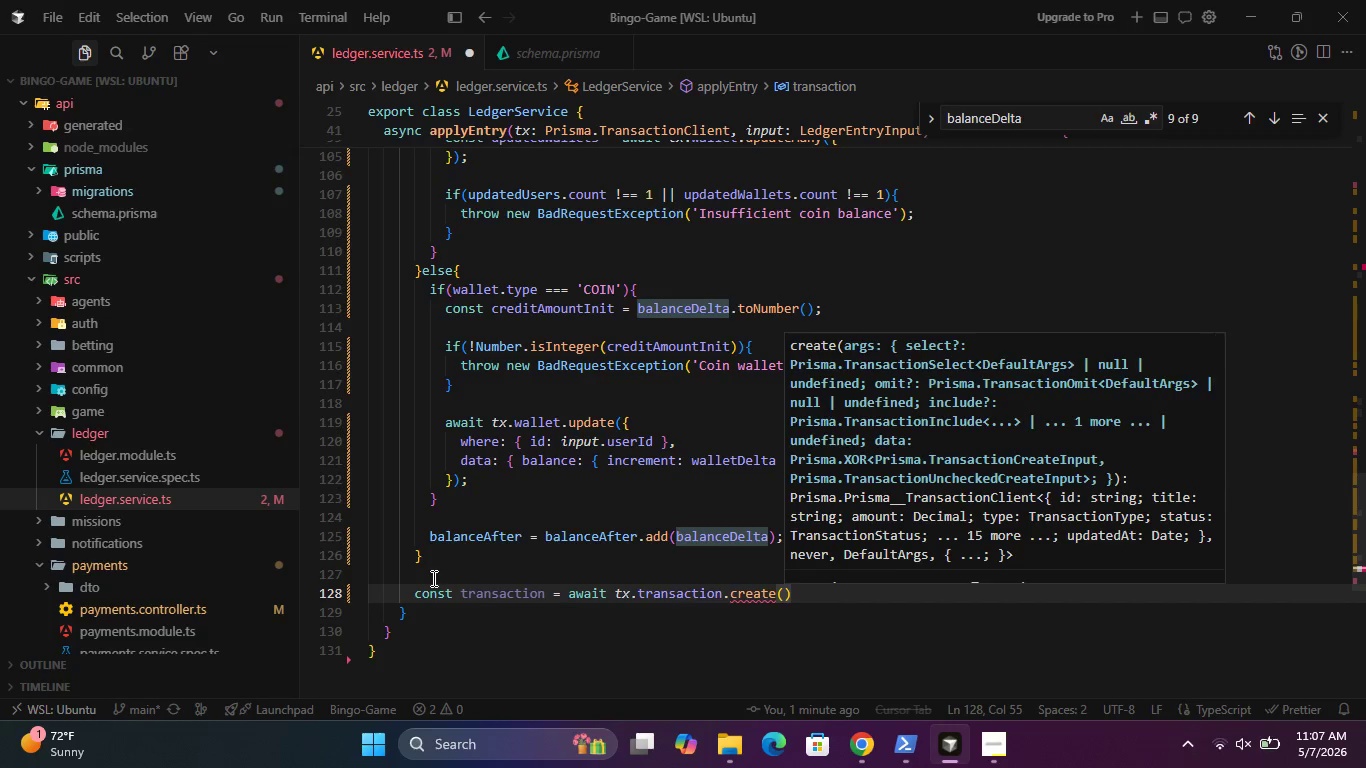 
key(Shift+BracketLeft)
 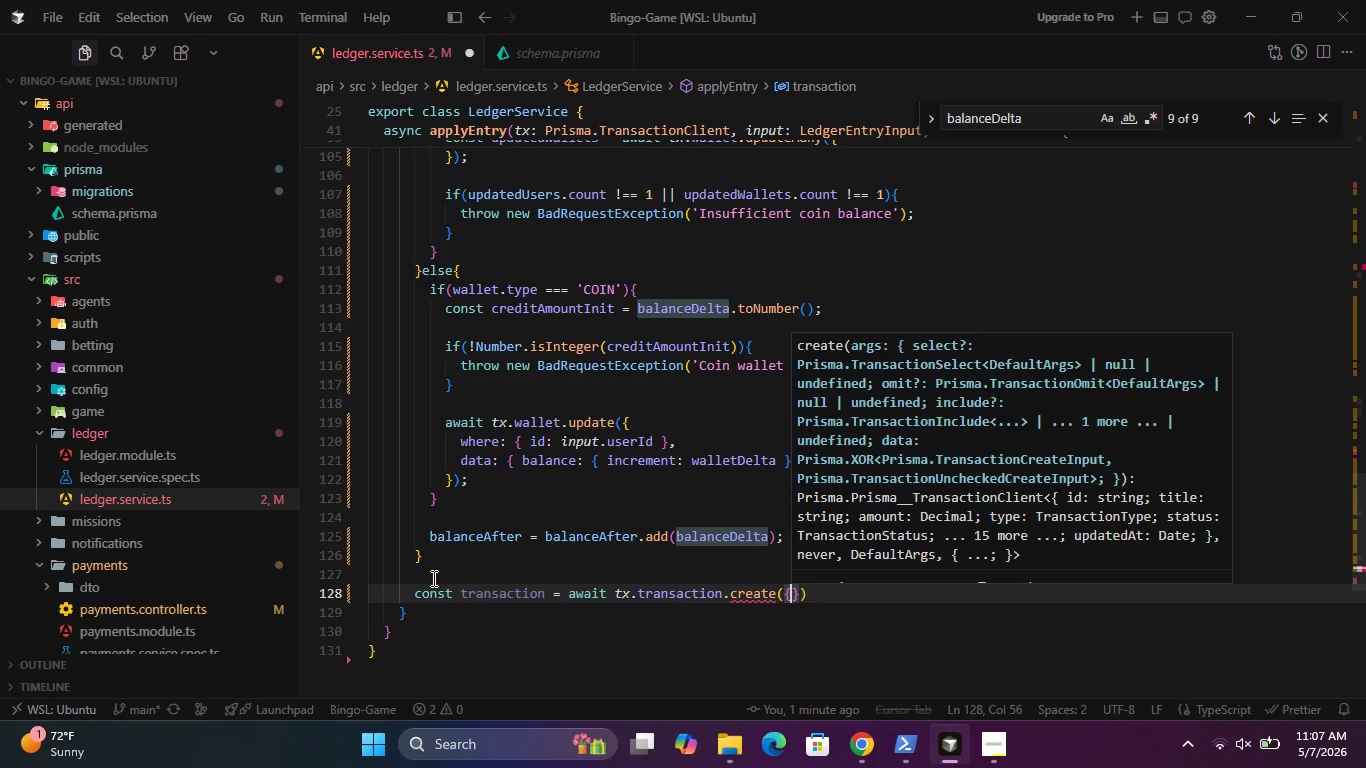 
key(Enter)
 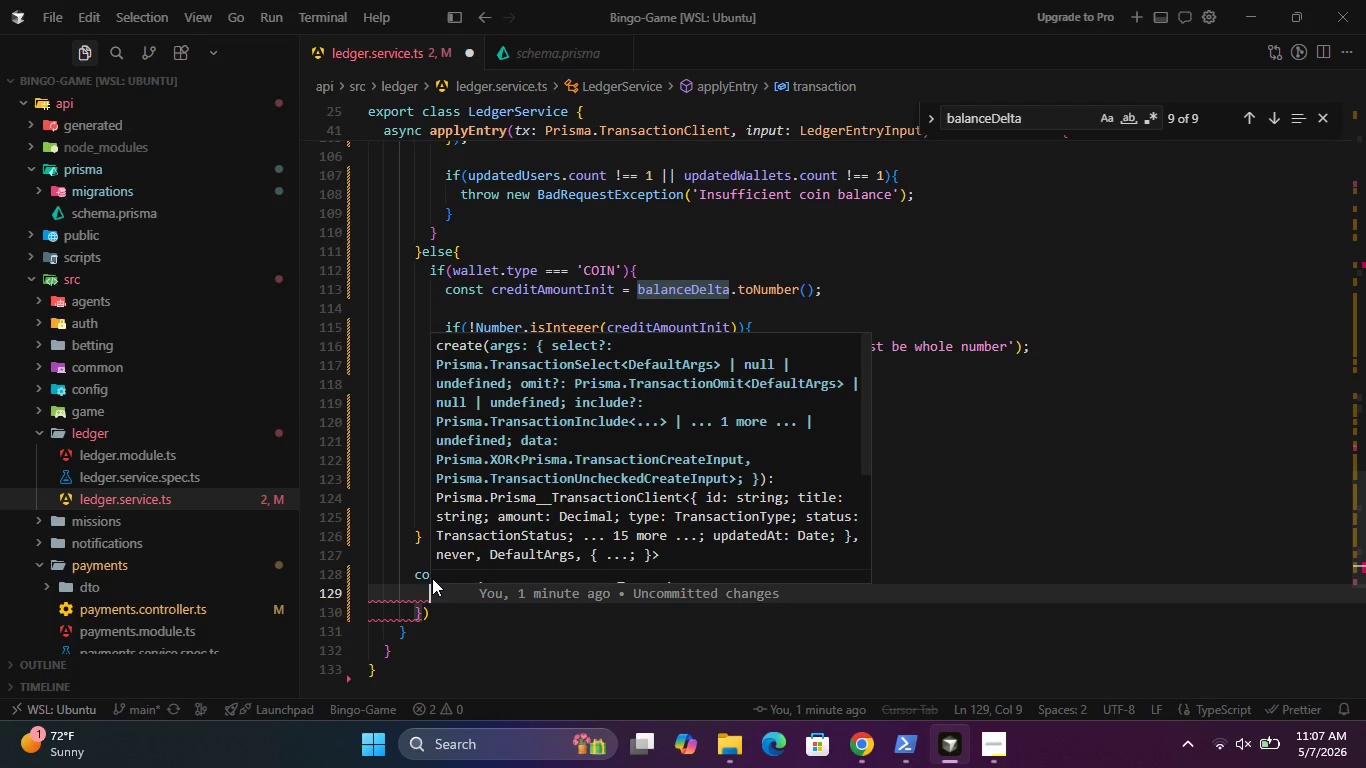 
type(dt)
 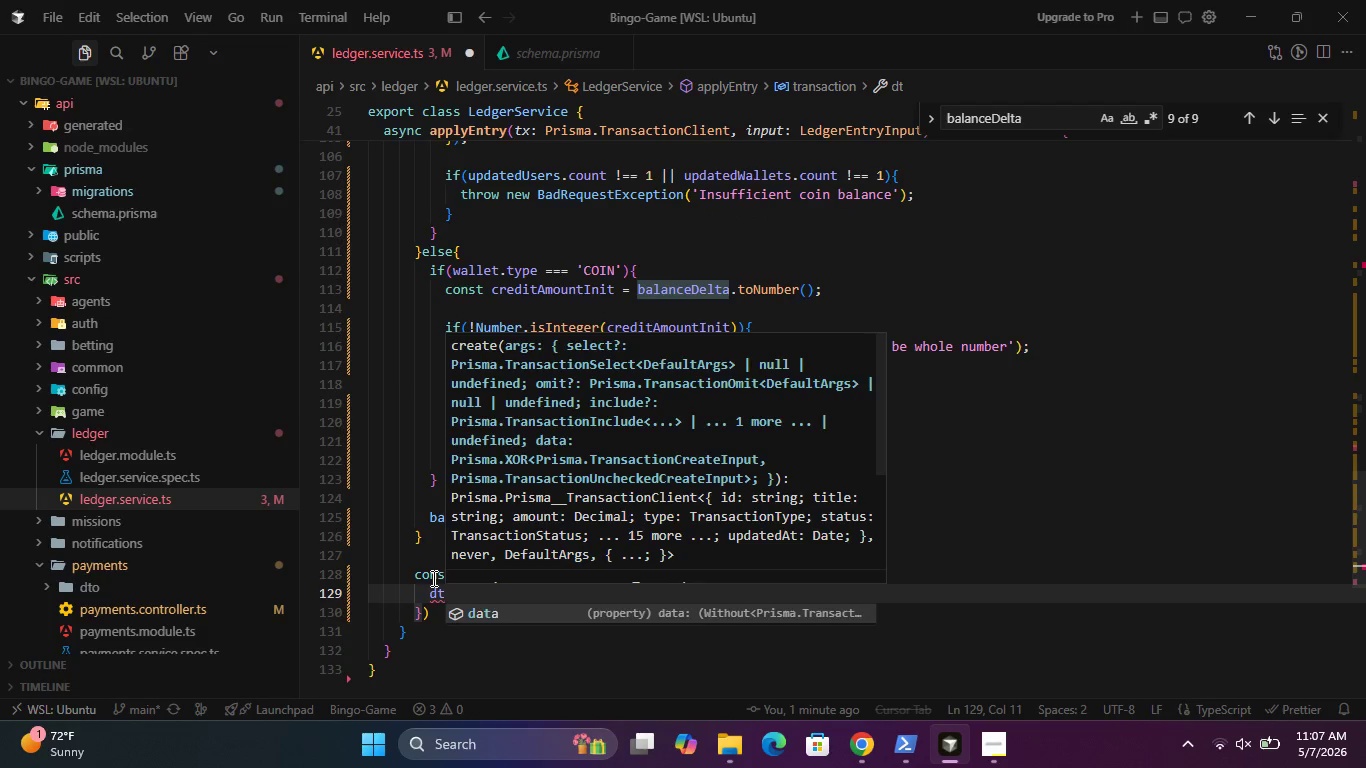 
key(Enter)
 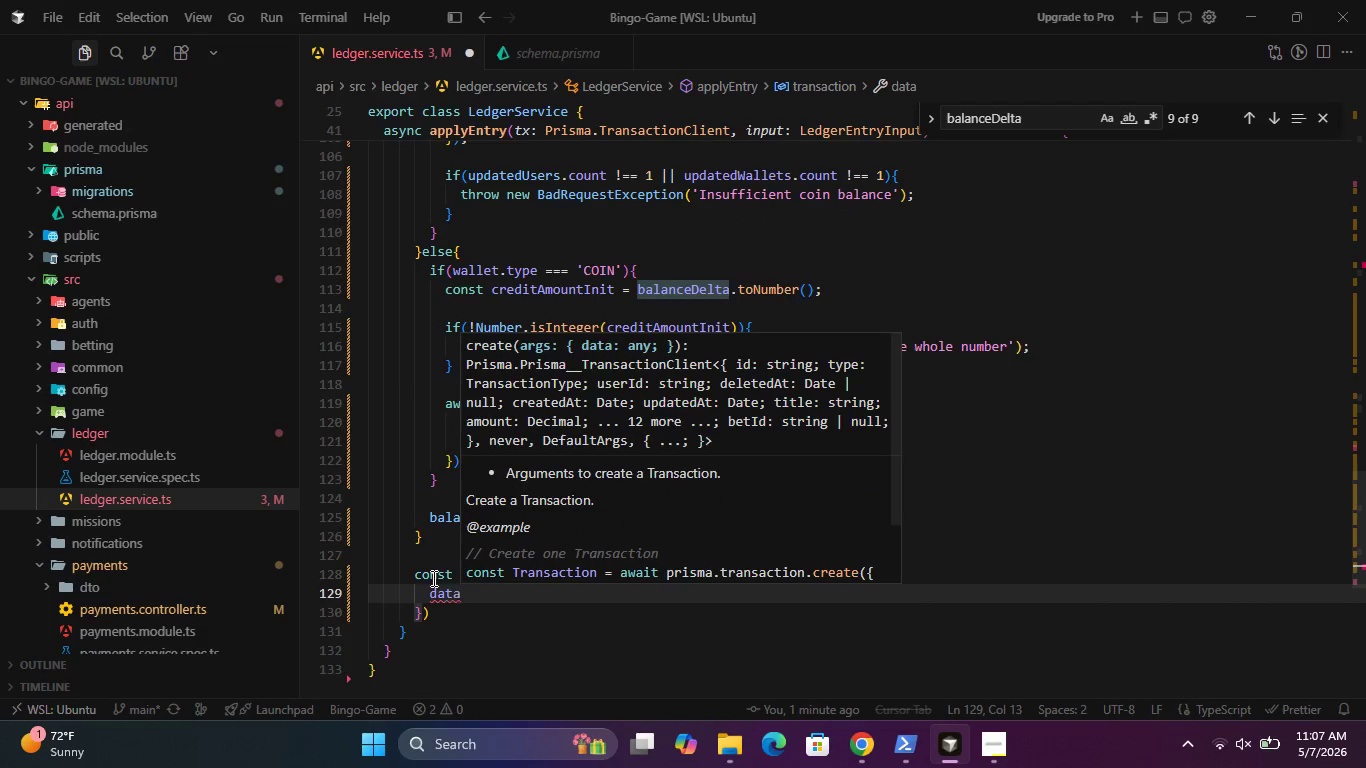 
key(Shift+Semicolon)
 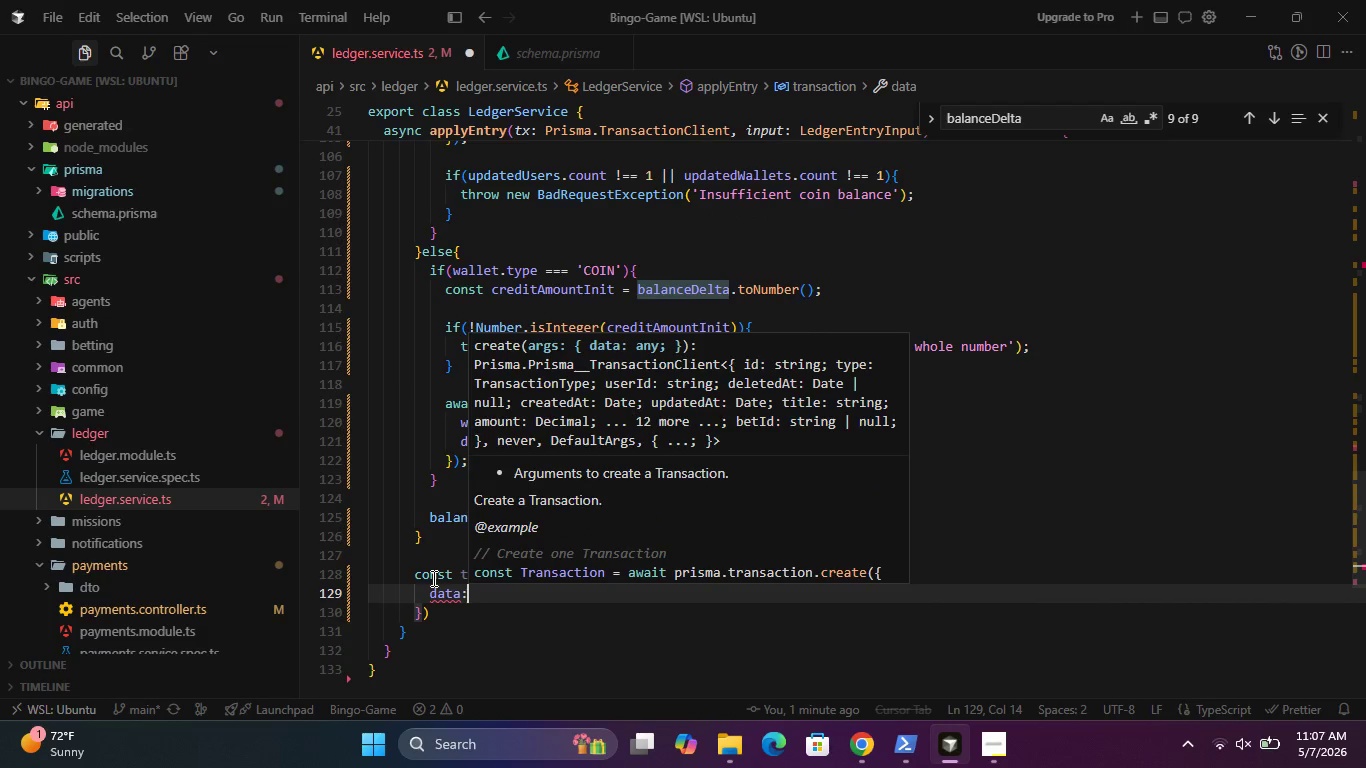 
key(Space)
 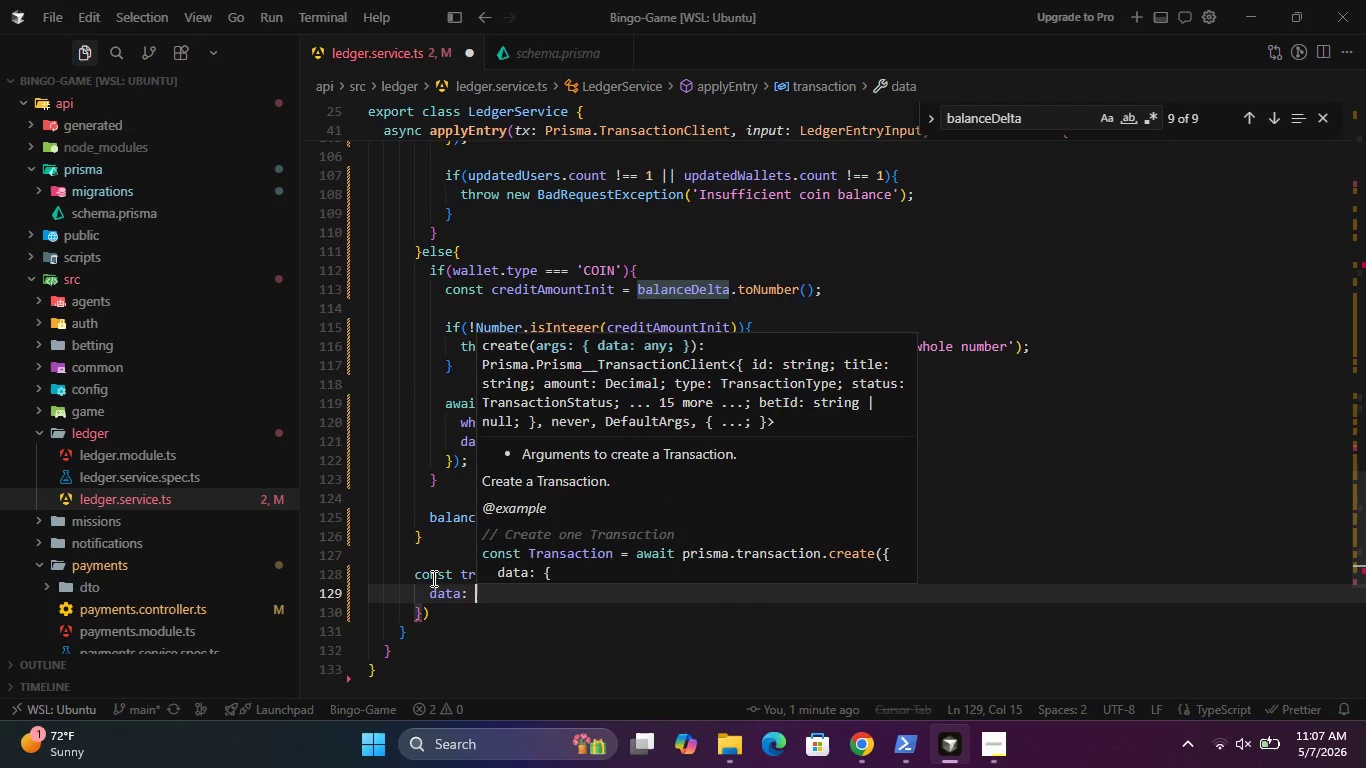 
key(Shift+ShiftRight)
 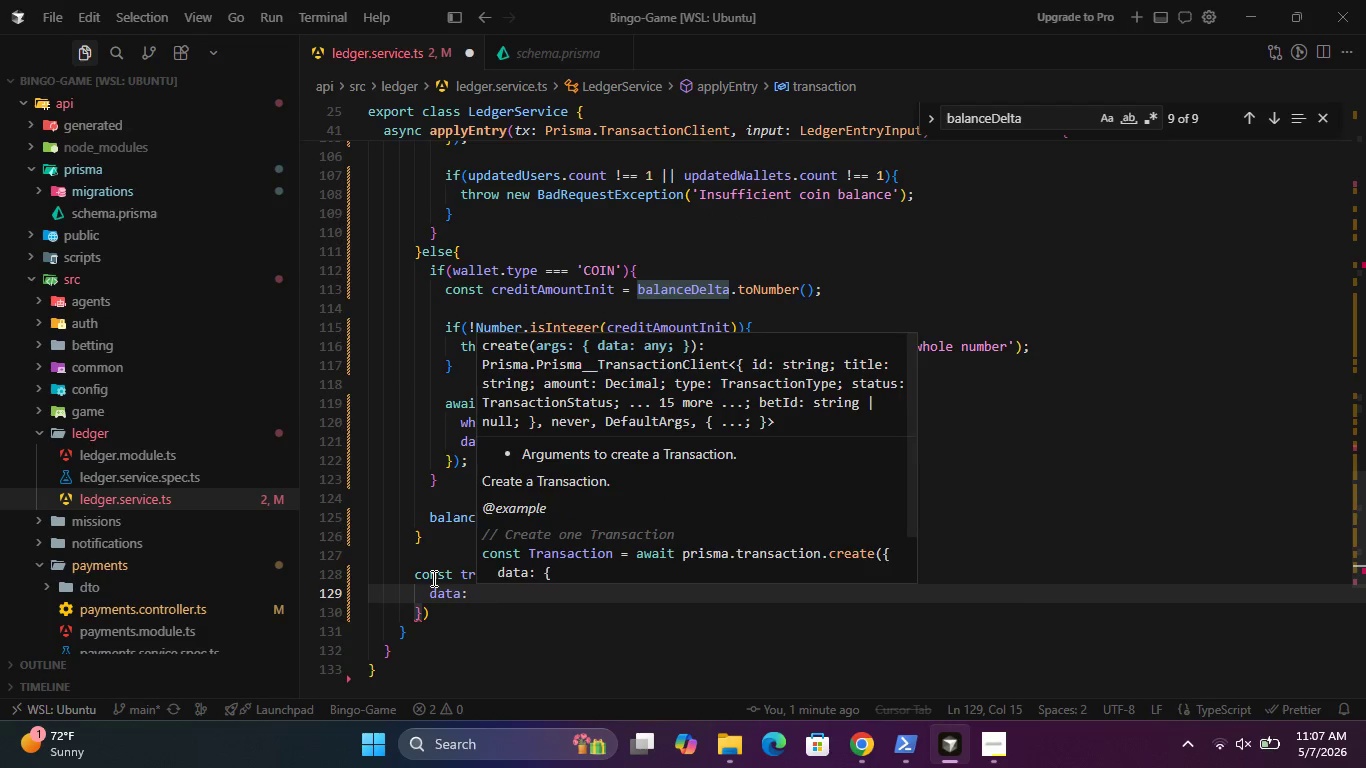 
key(Shift+BracketLeft)
 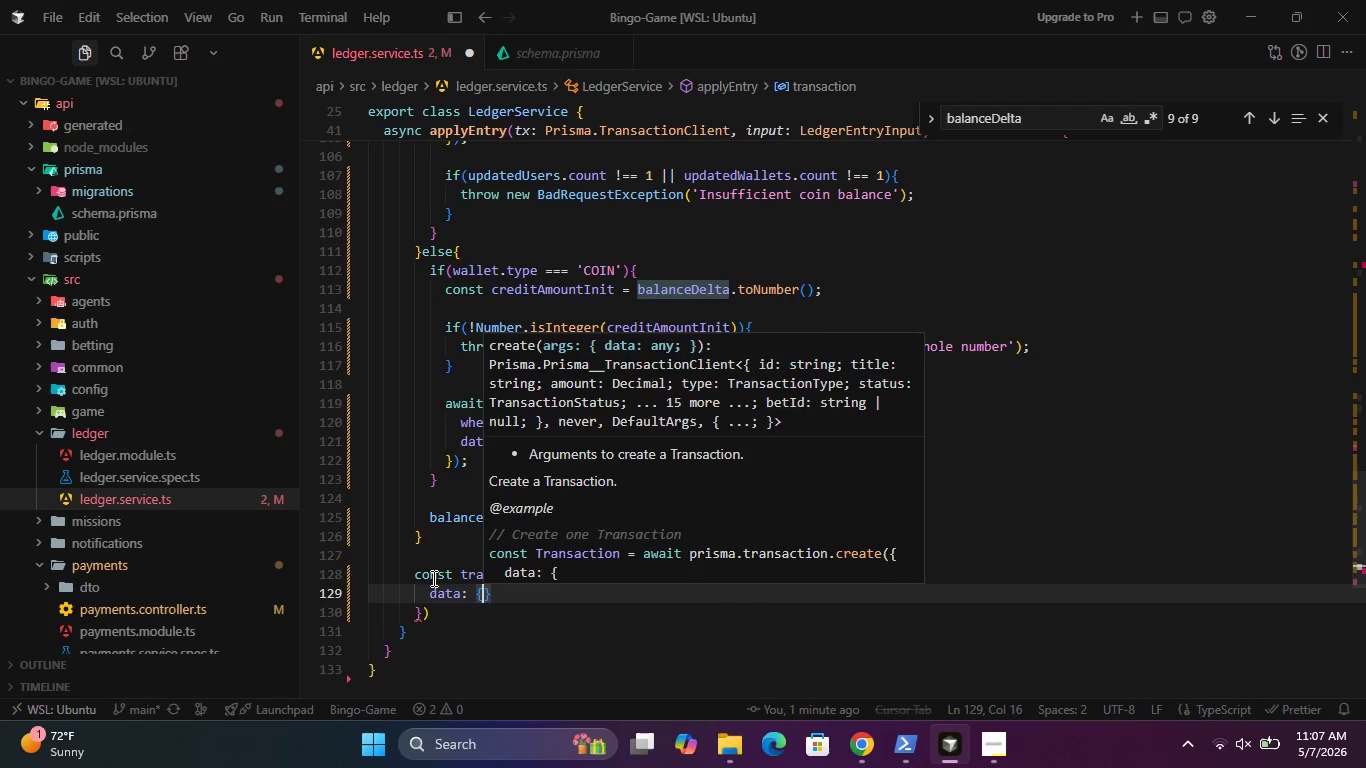 
key(Enter)
 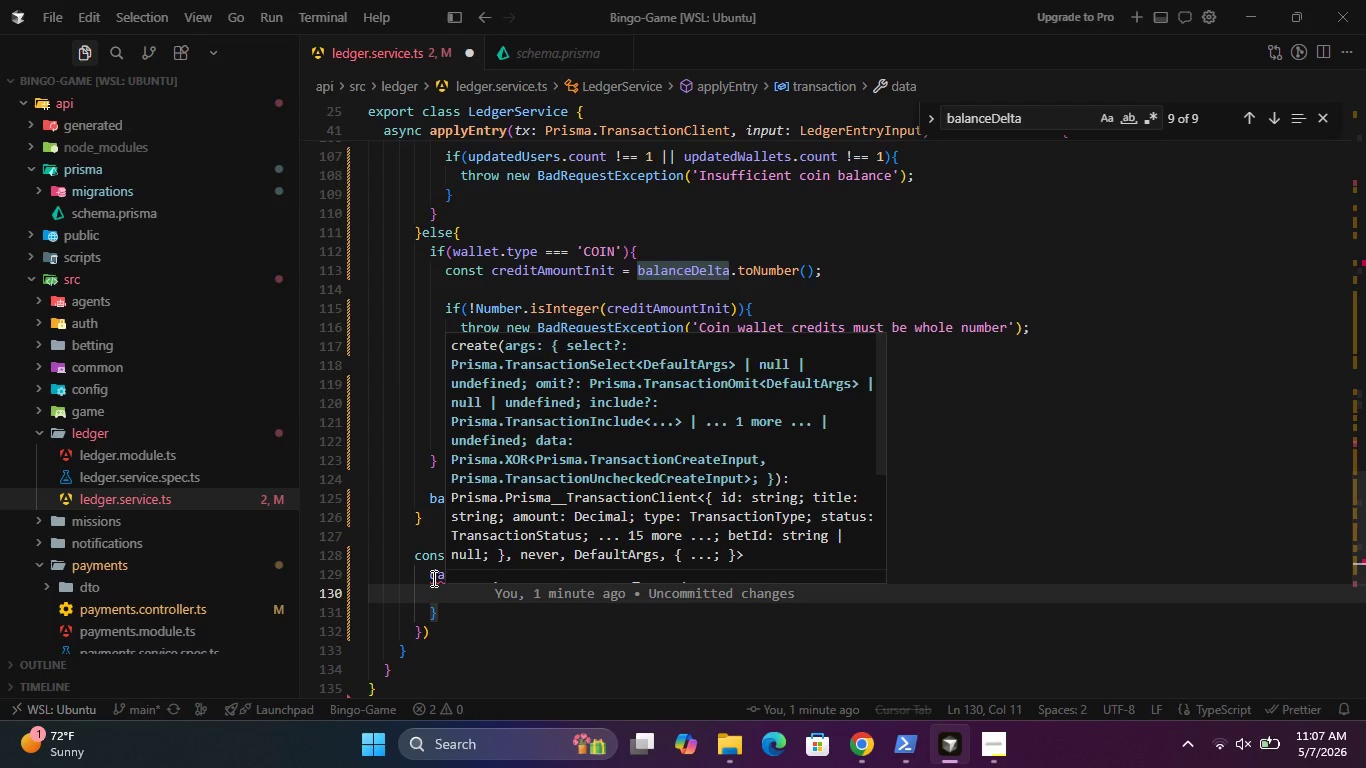 
type(tit)
 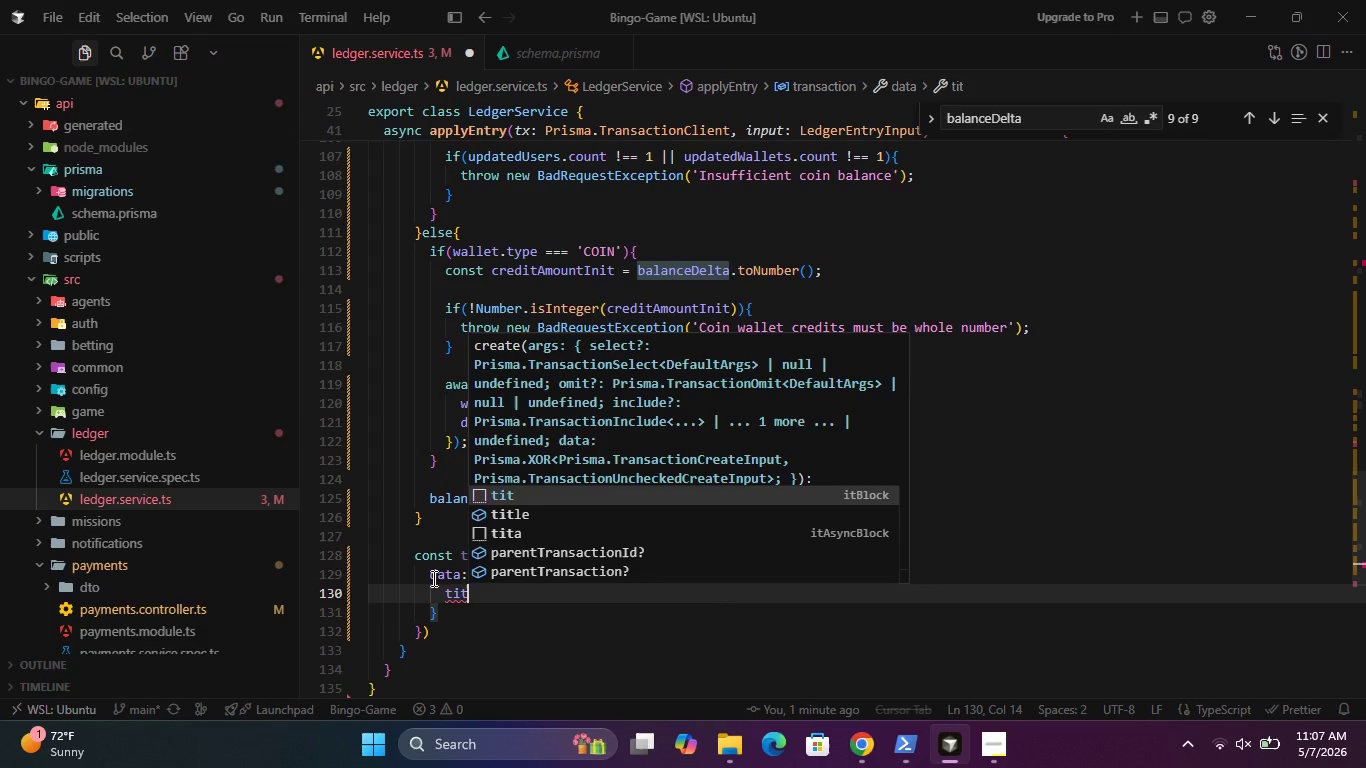 
key(ArrowDown)
 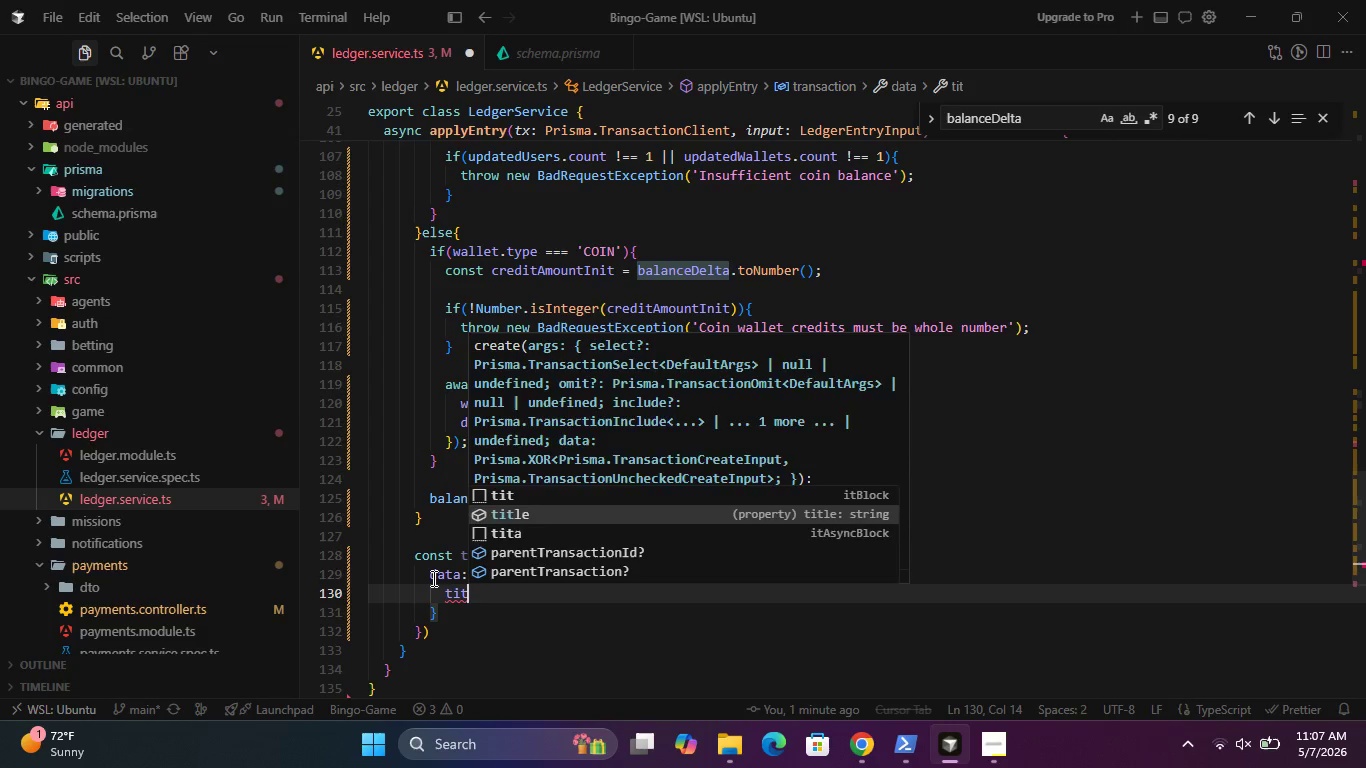 
key(Enter)
 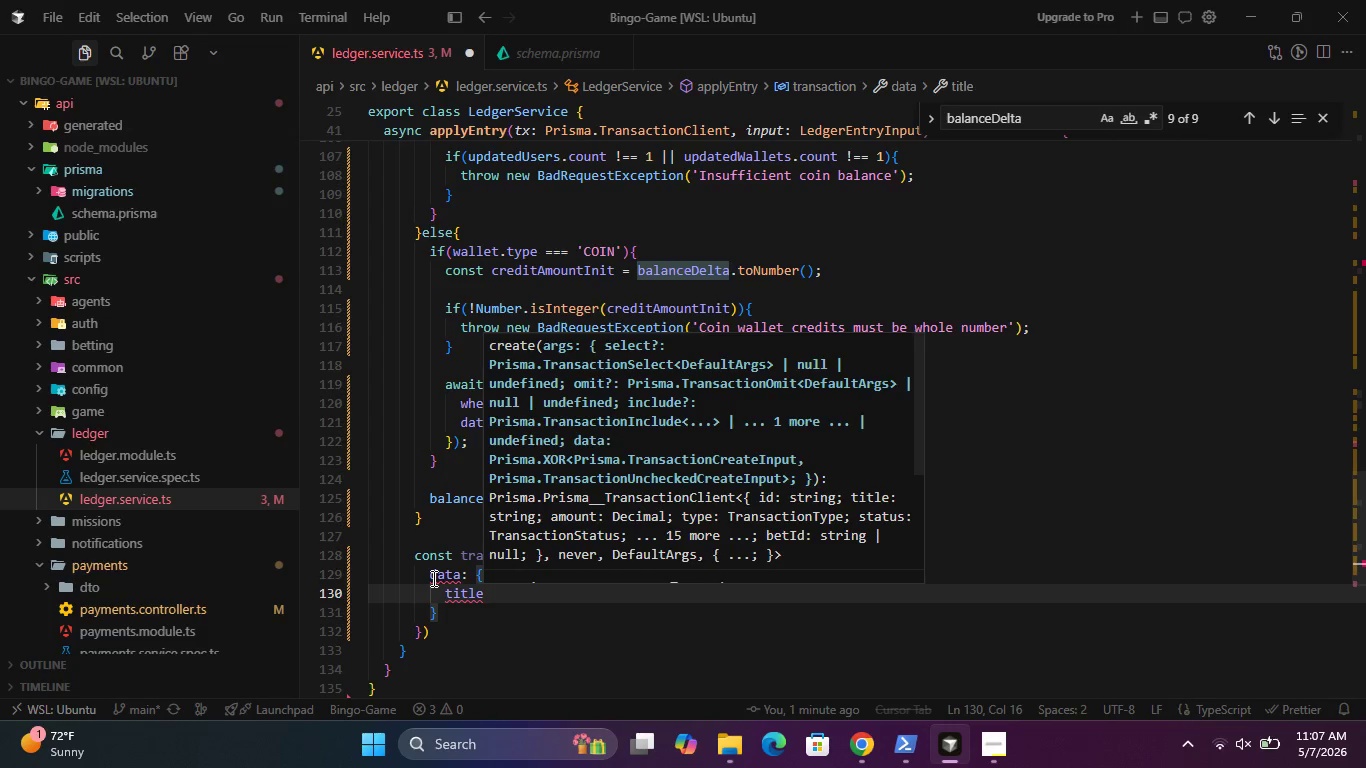 
type(: inpu)
 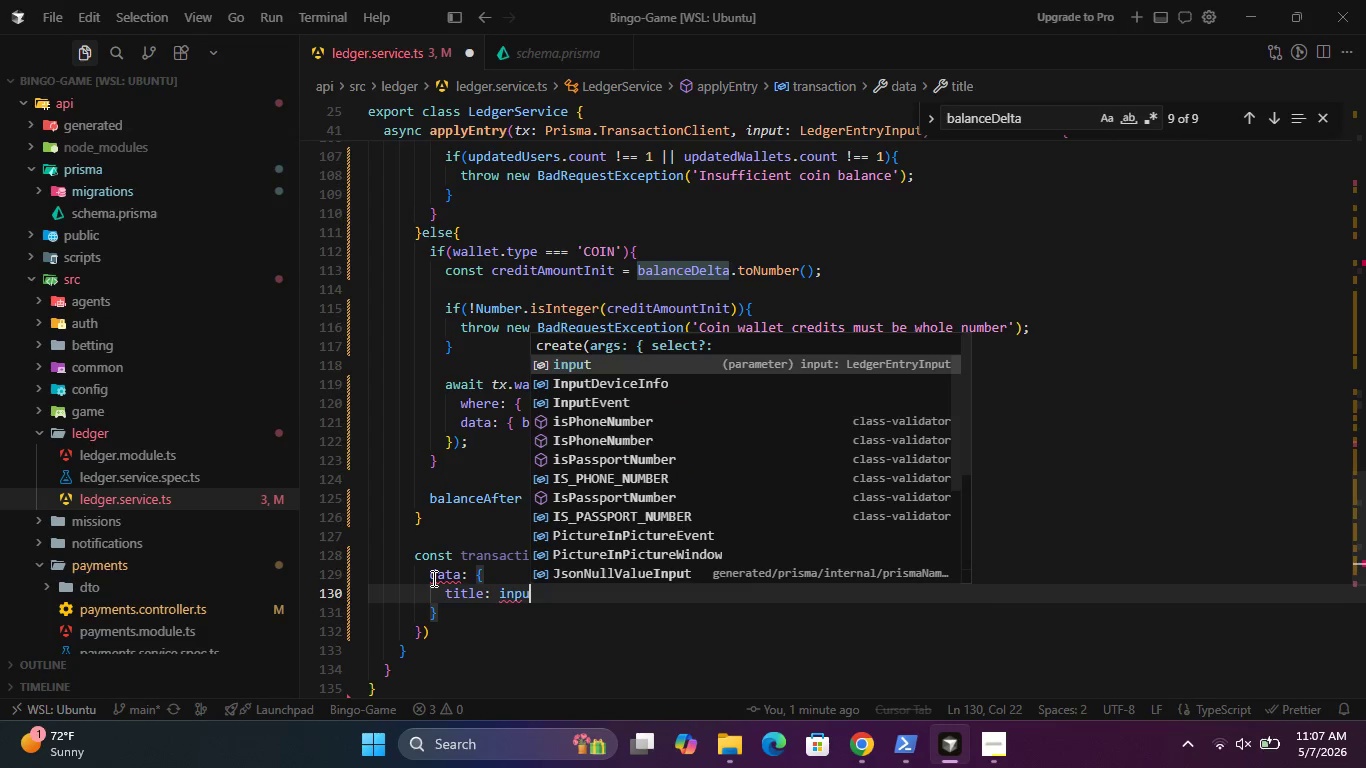 
key(Enter)
 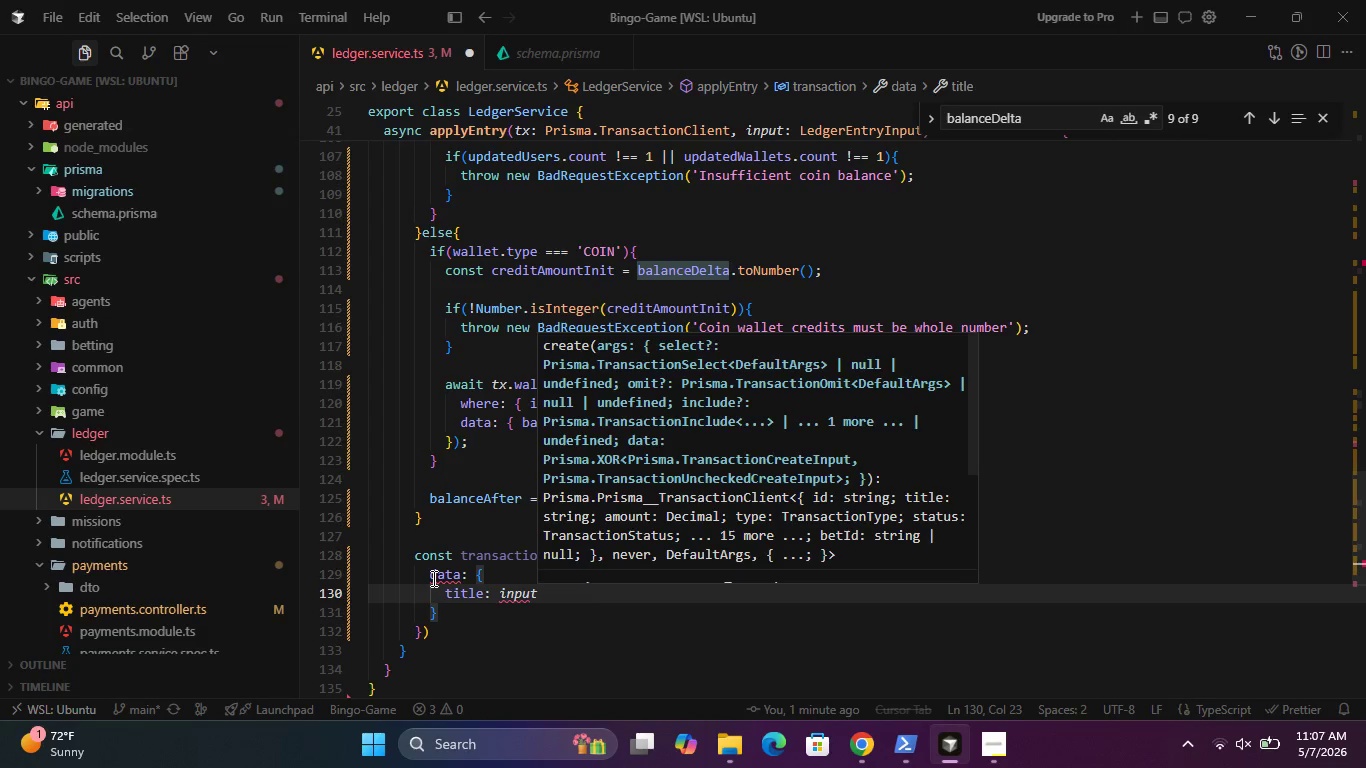 
type(.tit)
 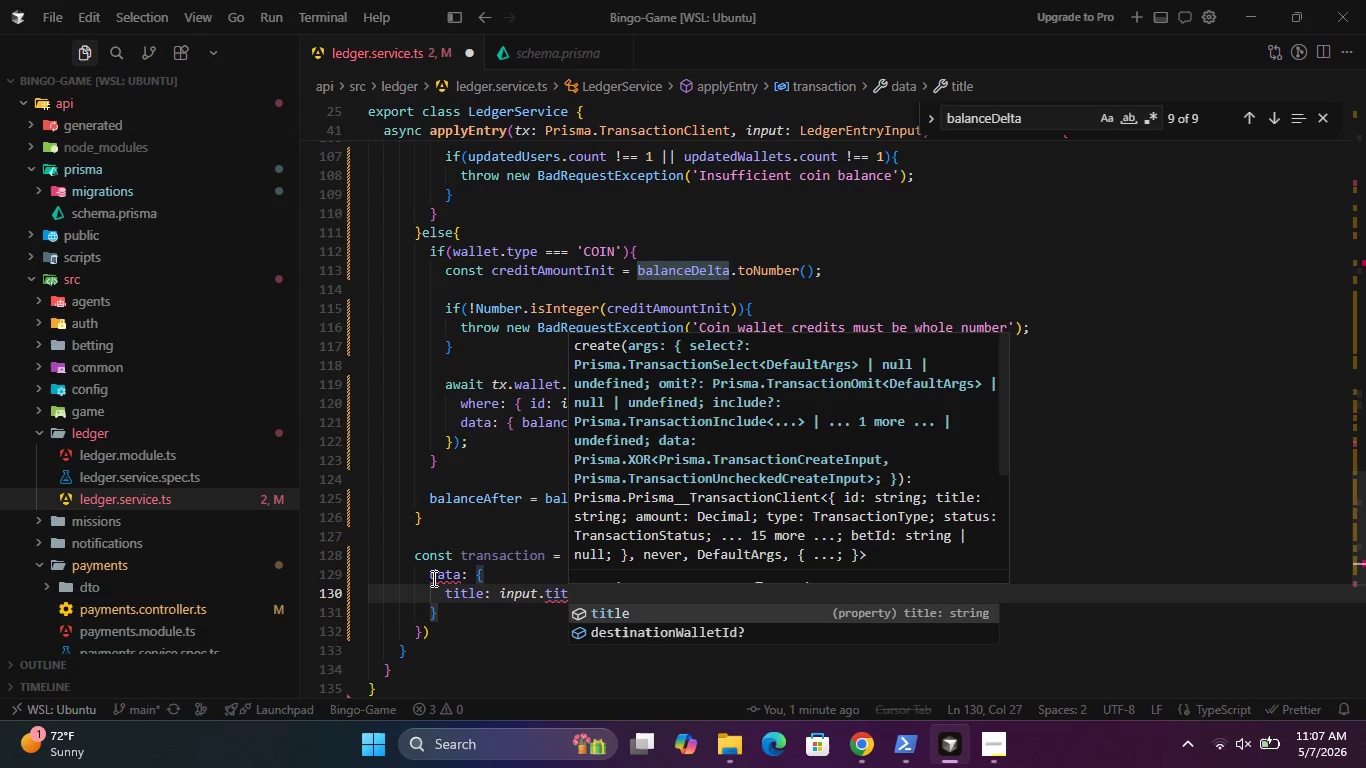 
key(Enter)
 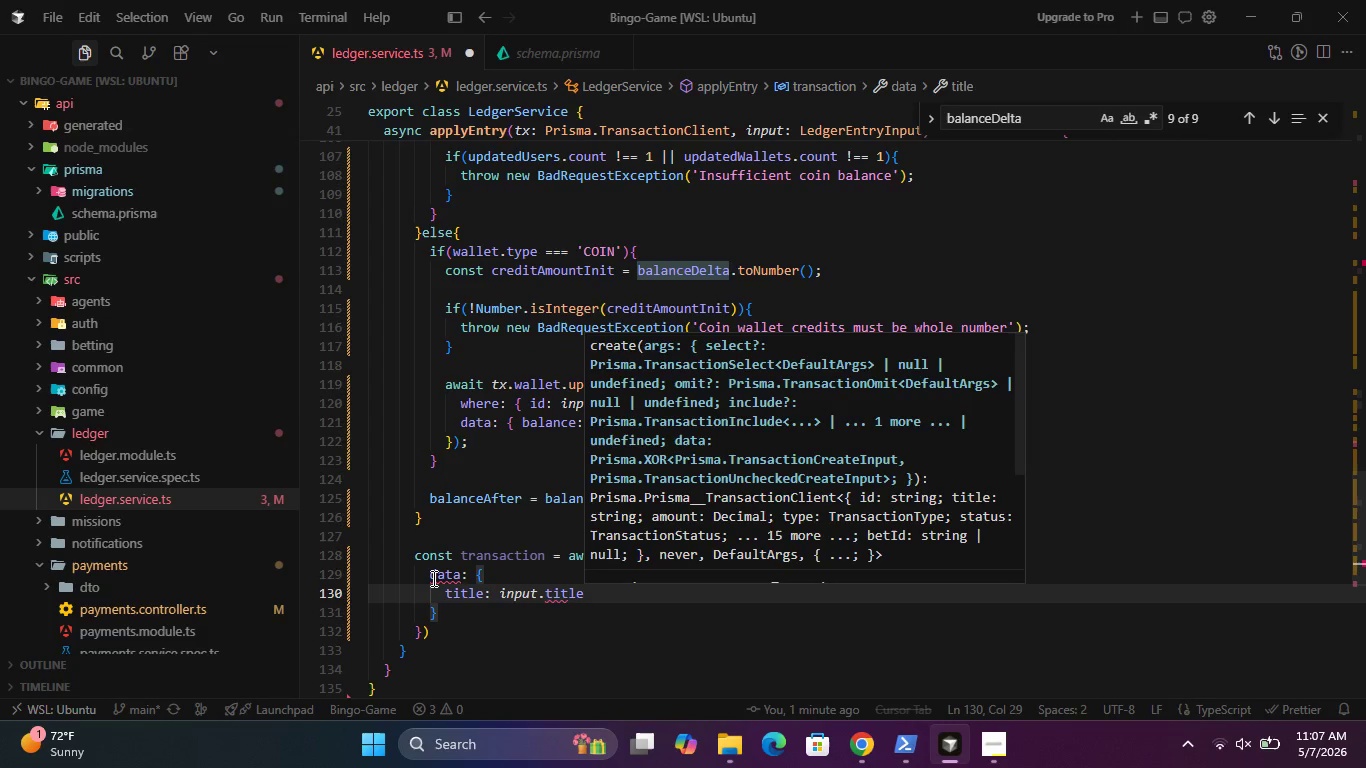 
key(Comma)
 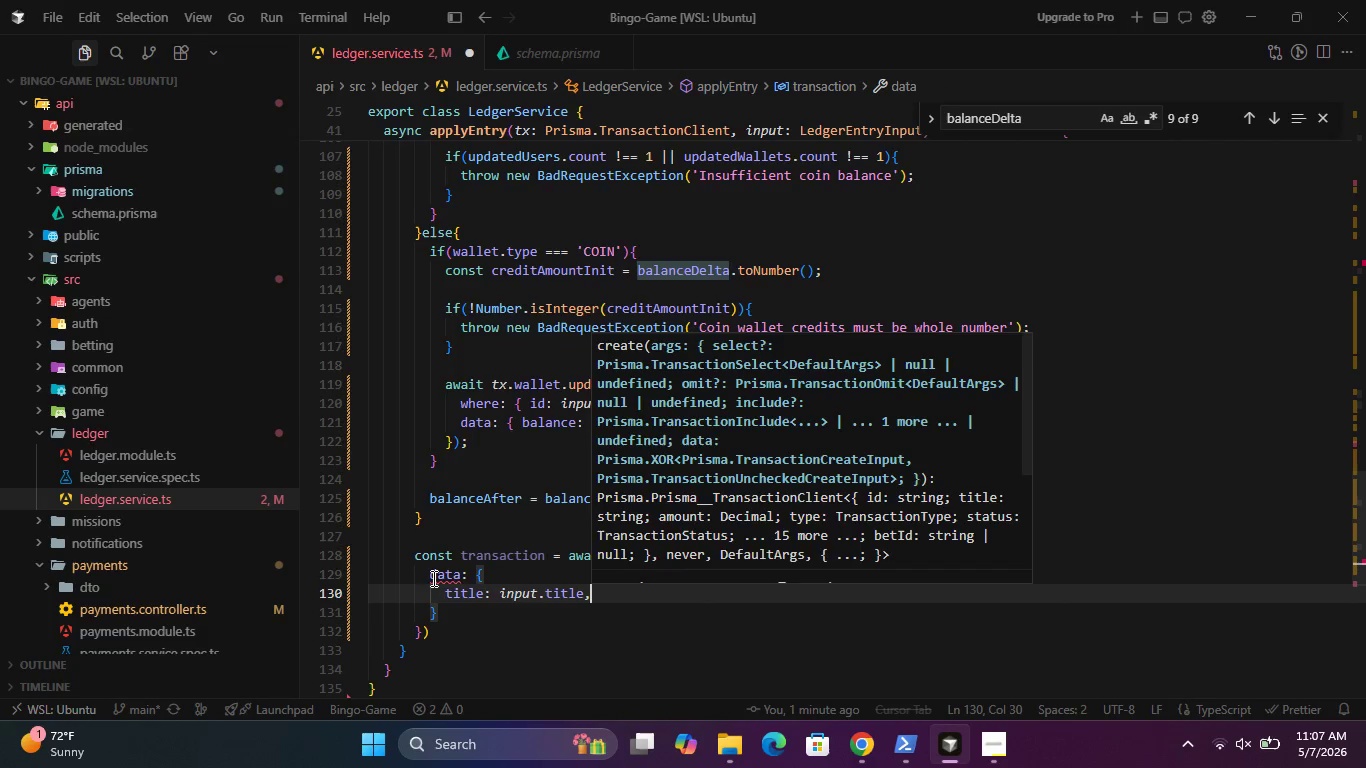 
key(Enter)
 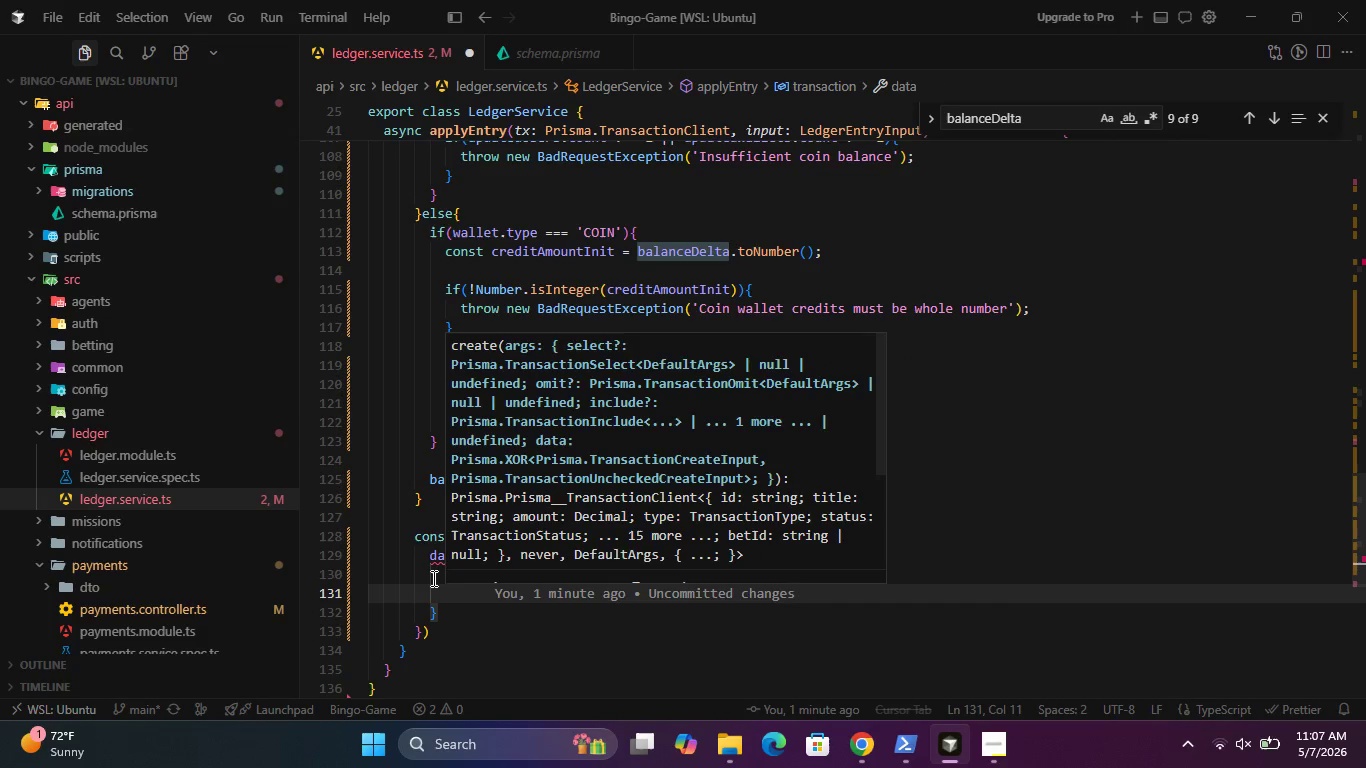 
type(amou)
 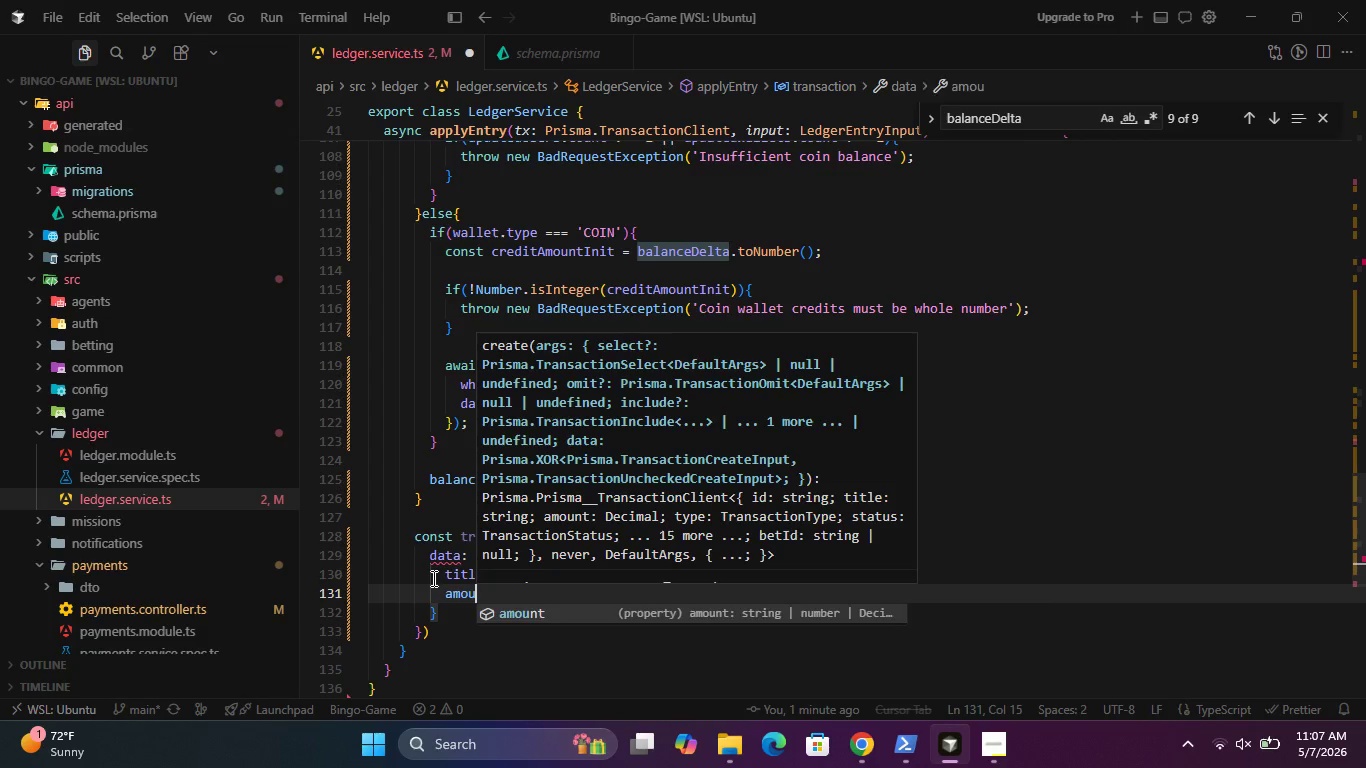 
key(Enter)
 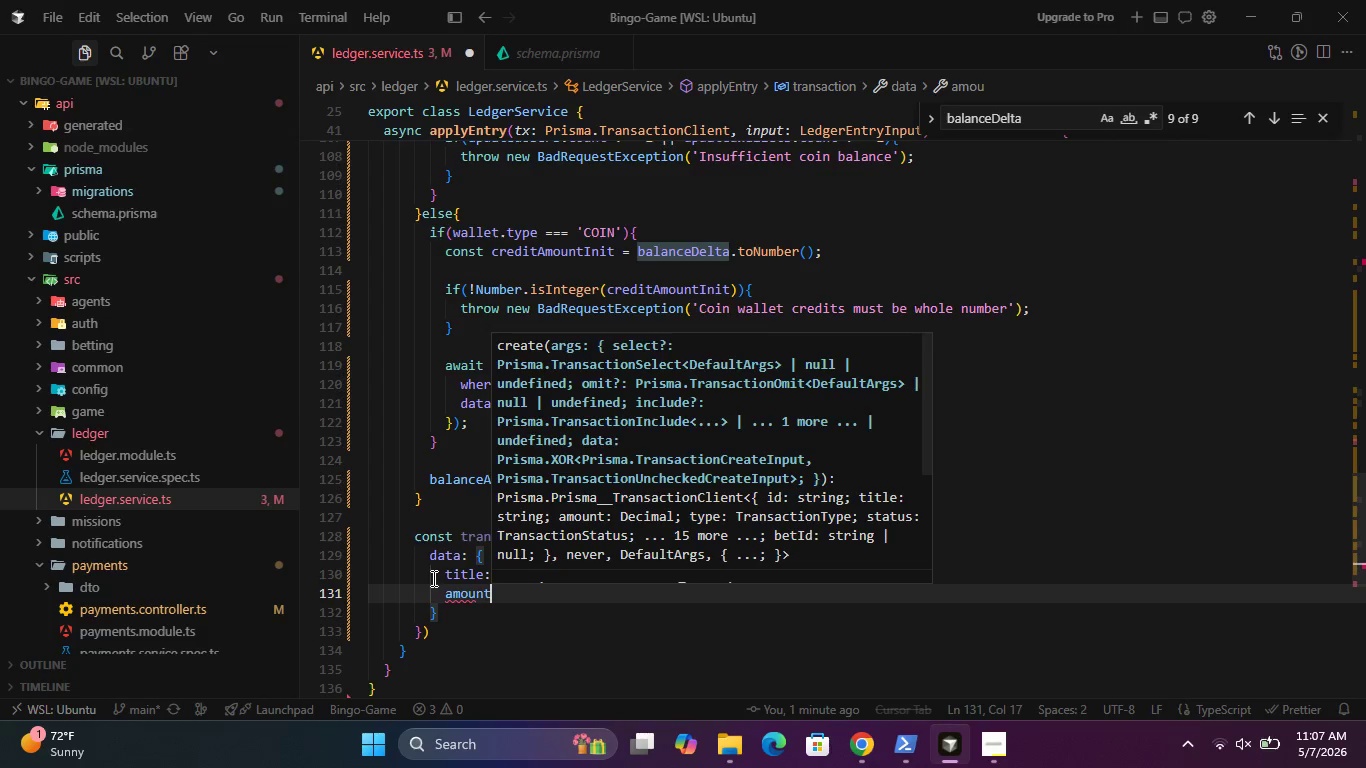 
type(: input.am)
 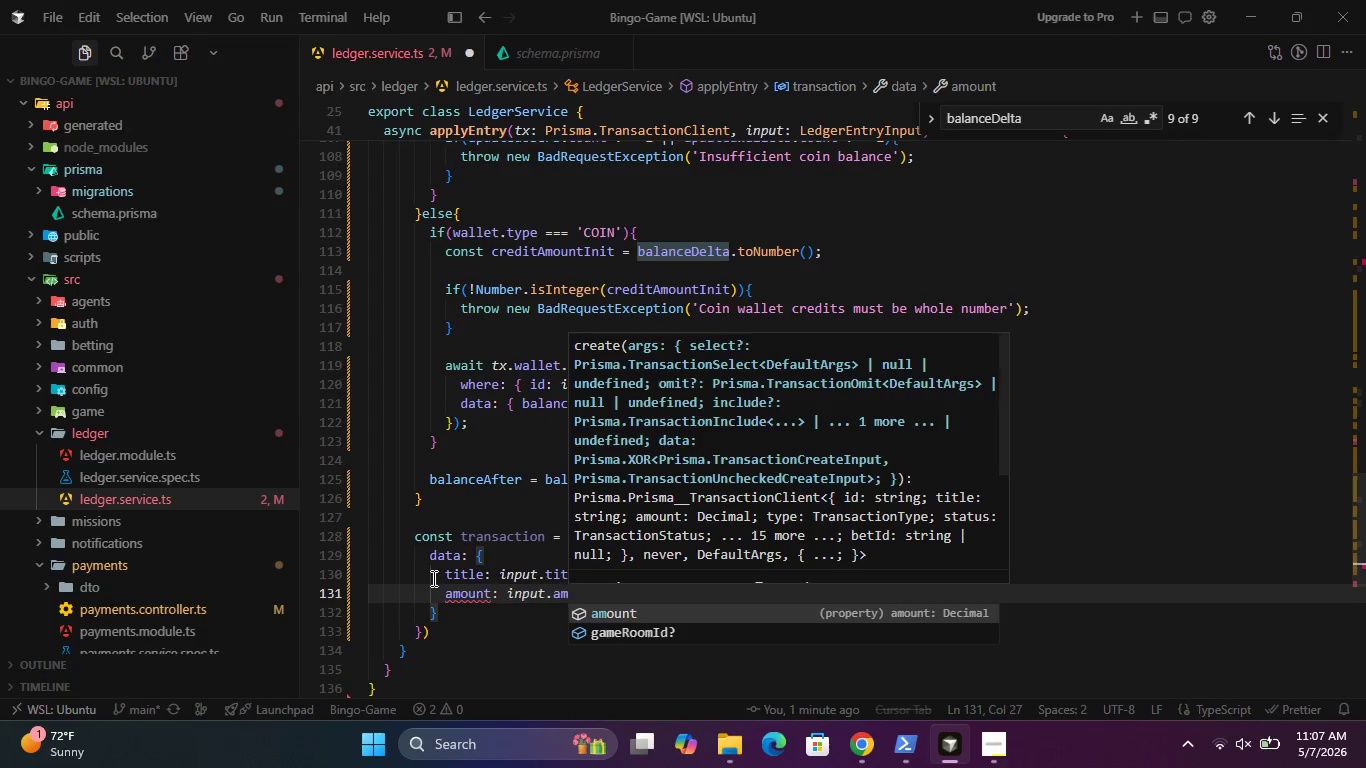 
key(Enter)
 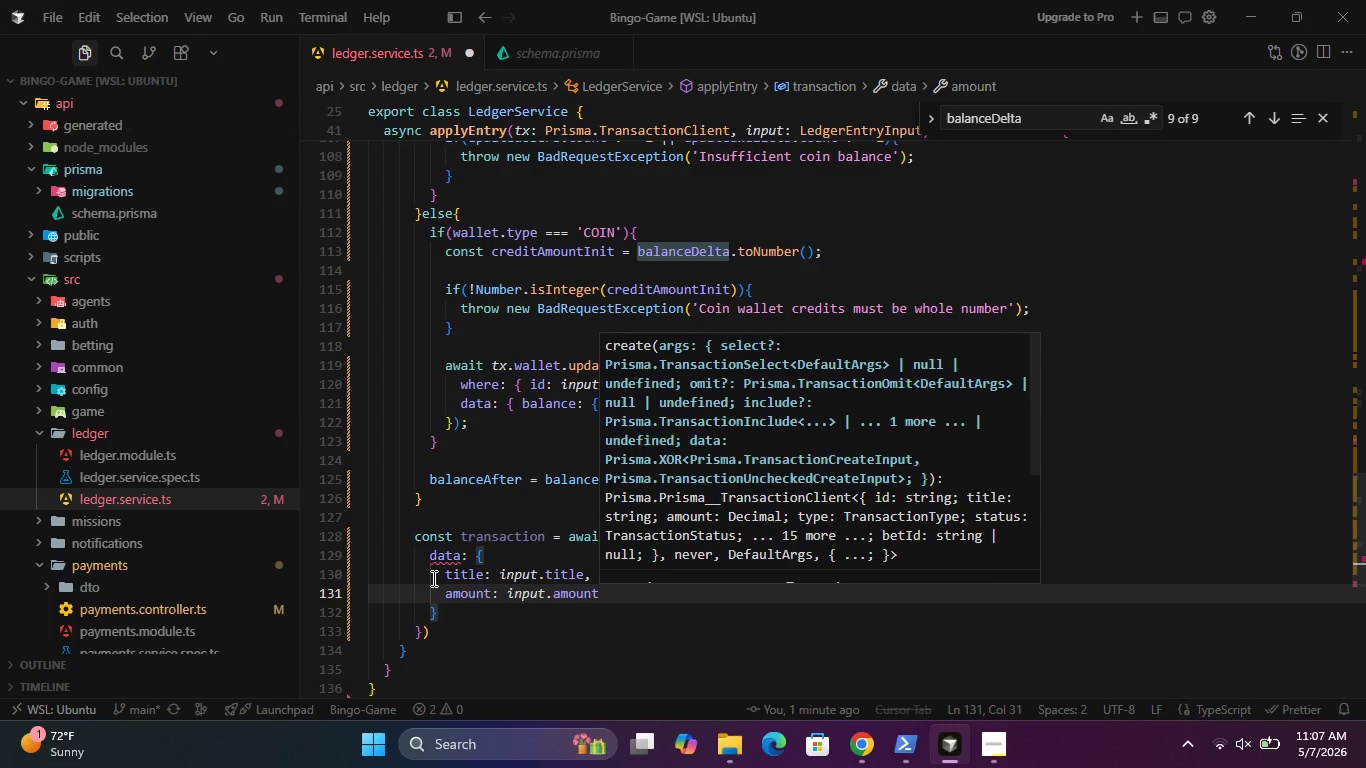 
key(Comma)
 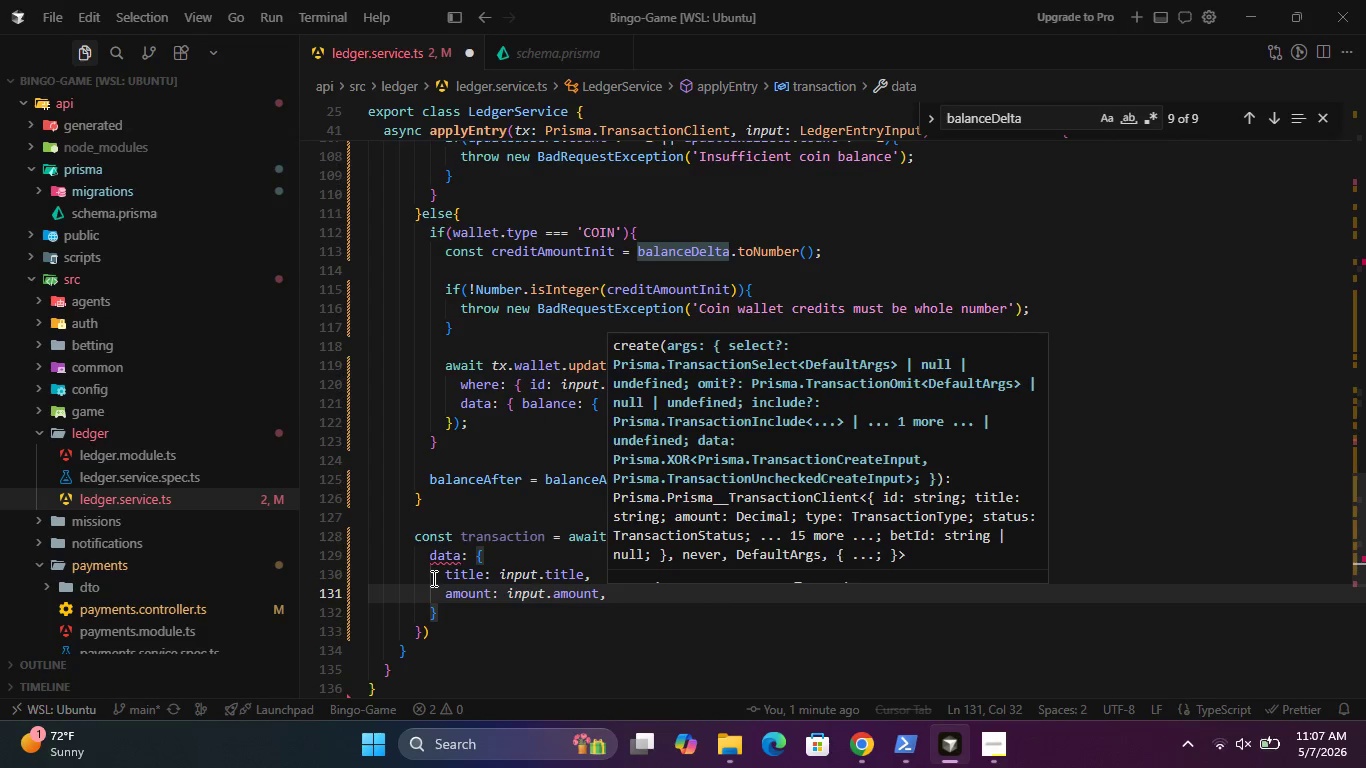 
key(Enter)
 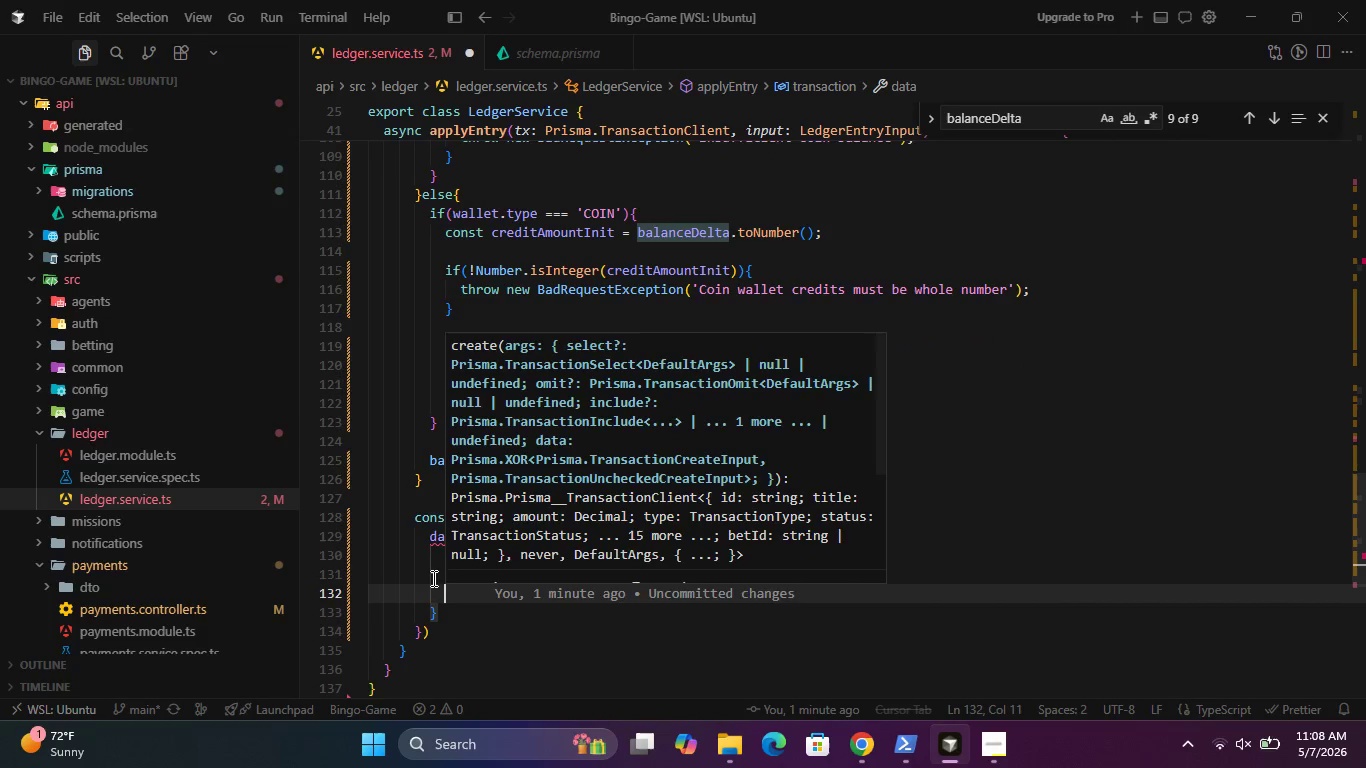 
type(status)
 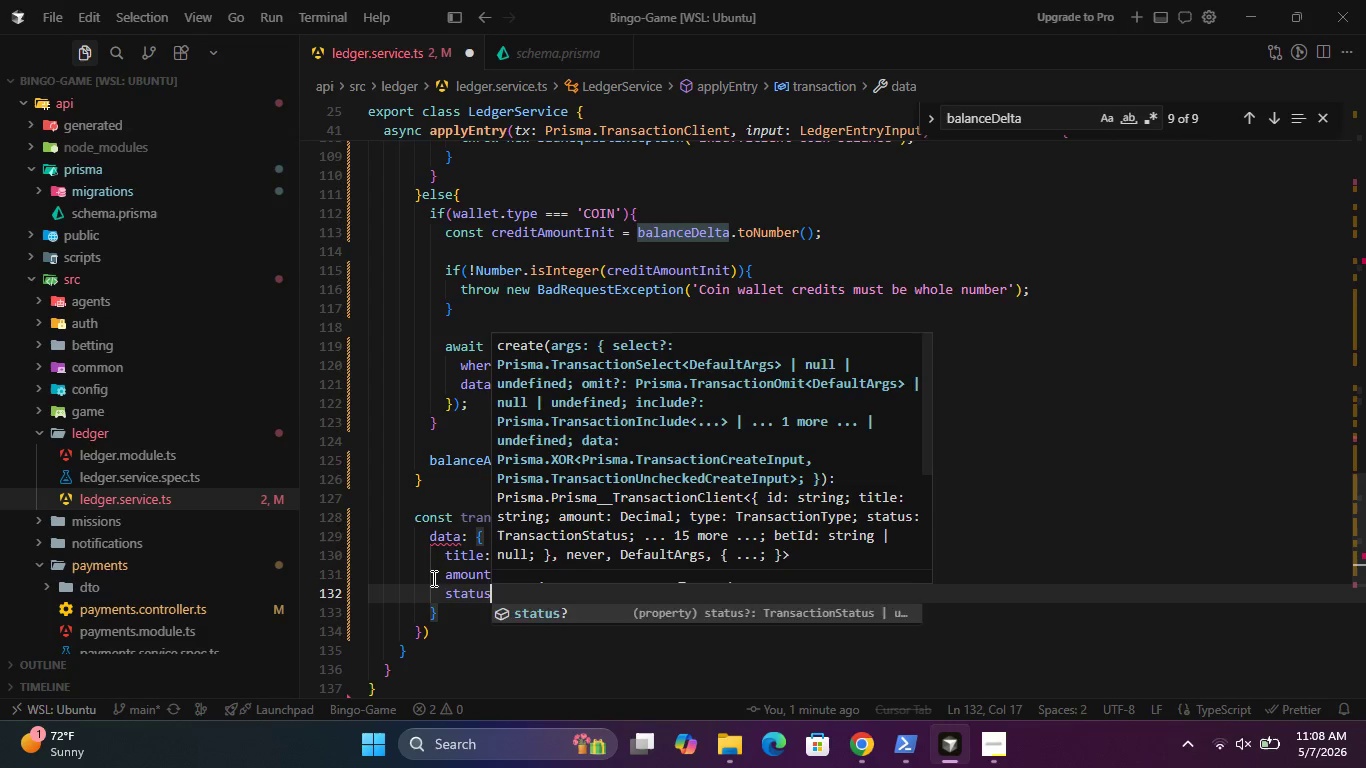 
key(Enter)
 